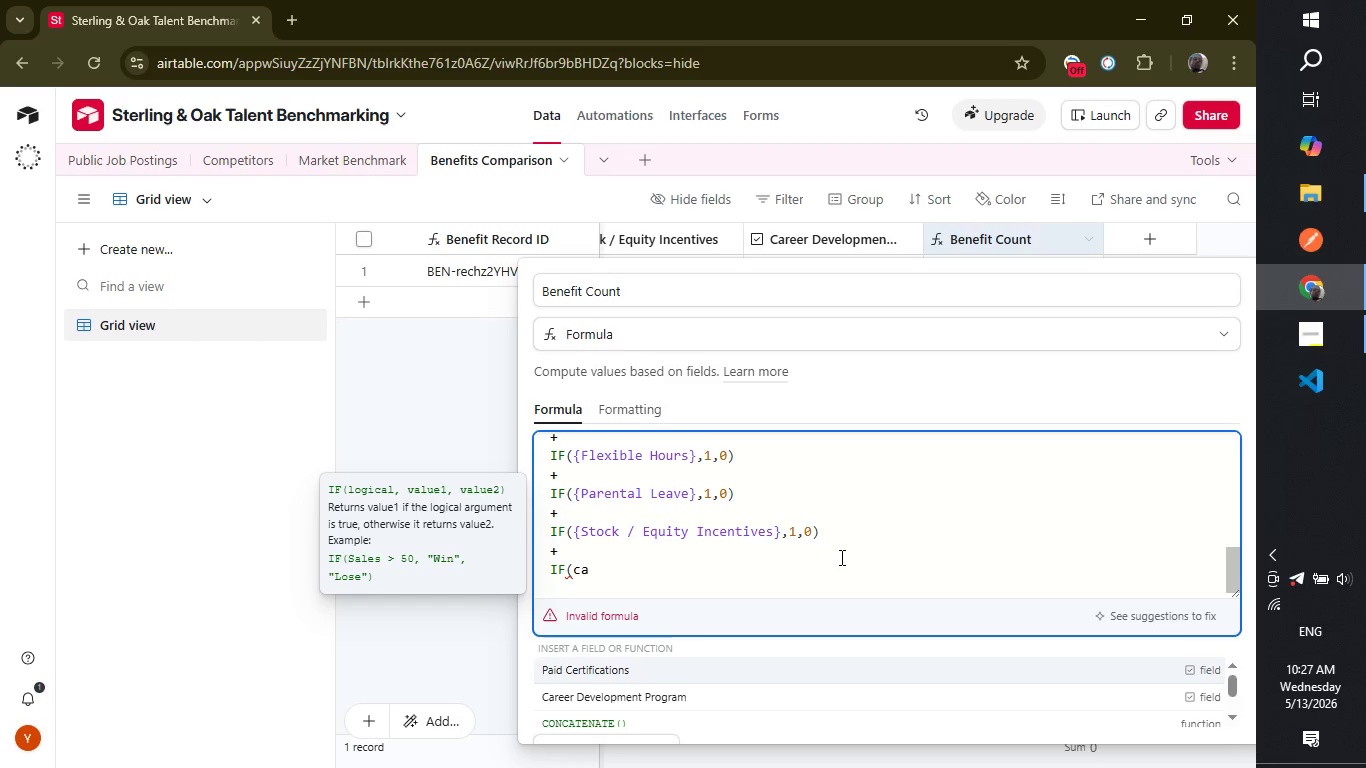 
type(ee)
key(Backspace)
key(Backspace)
 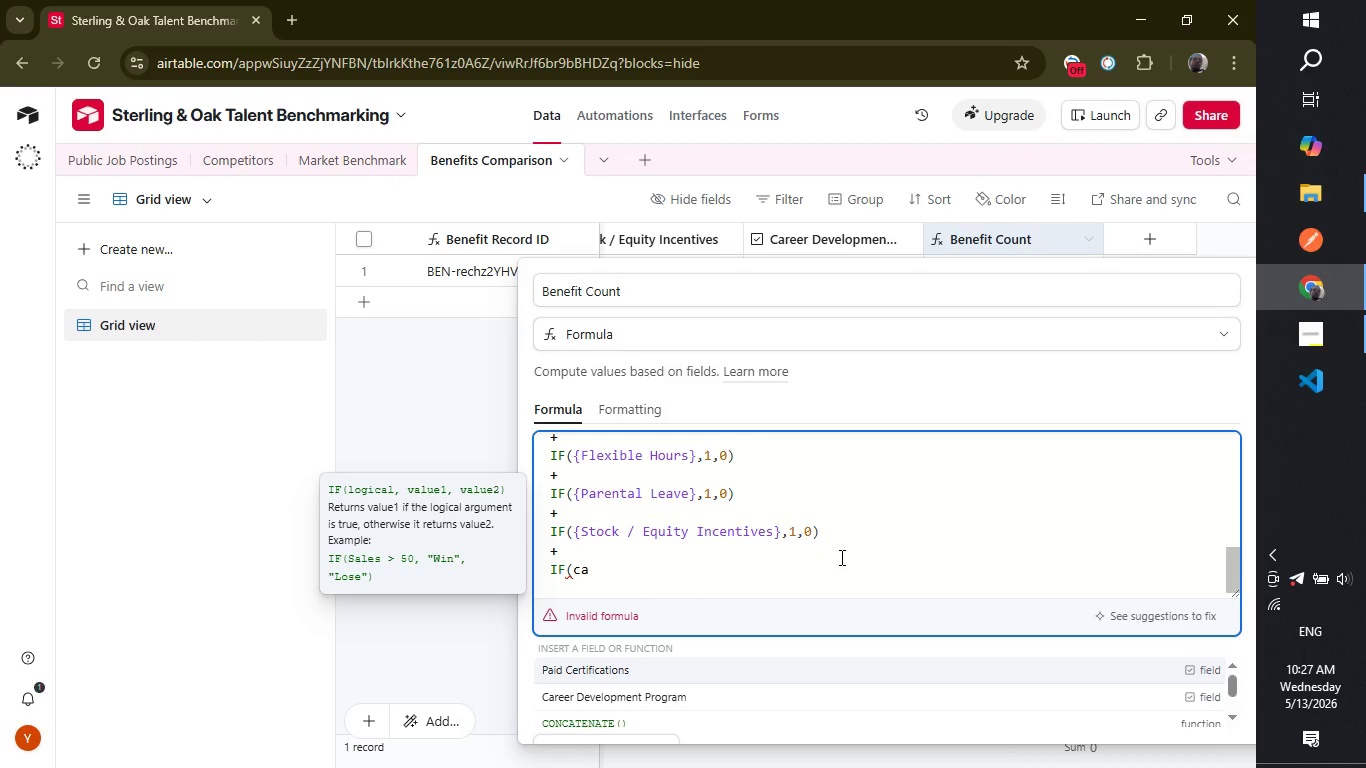 
key(R)
 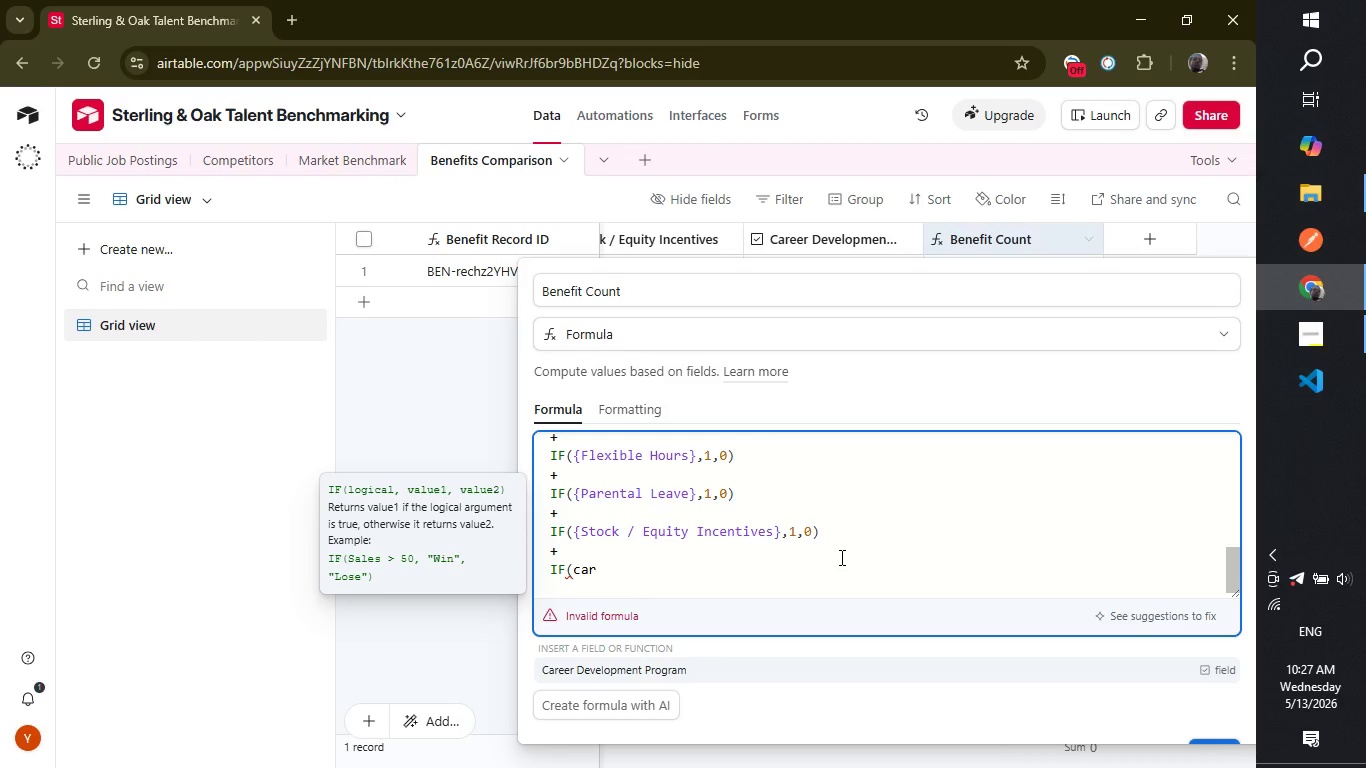 
key(Enter)
 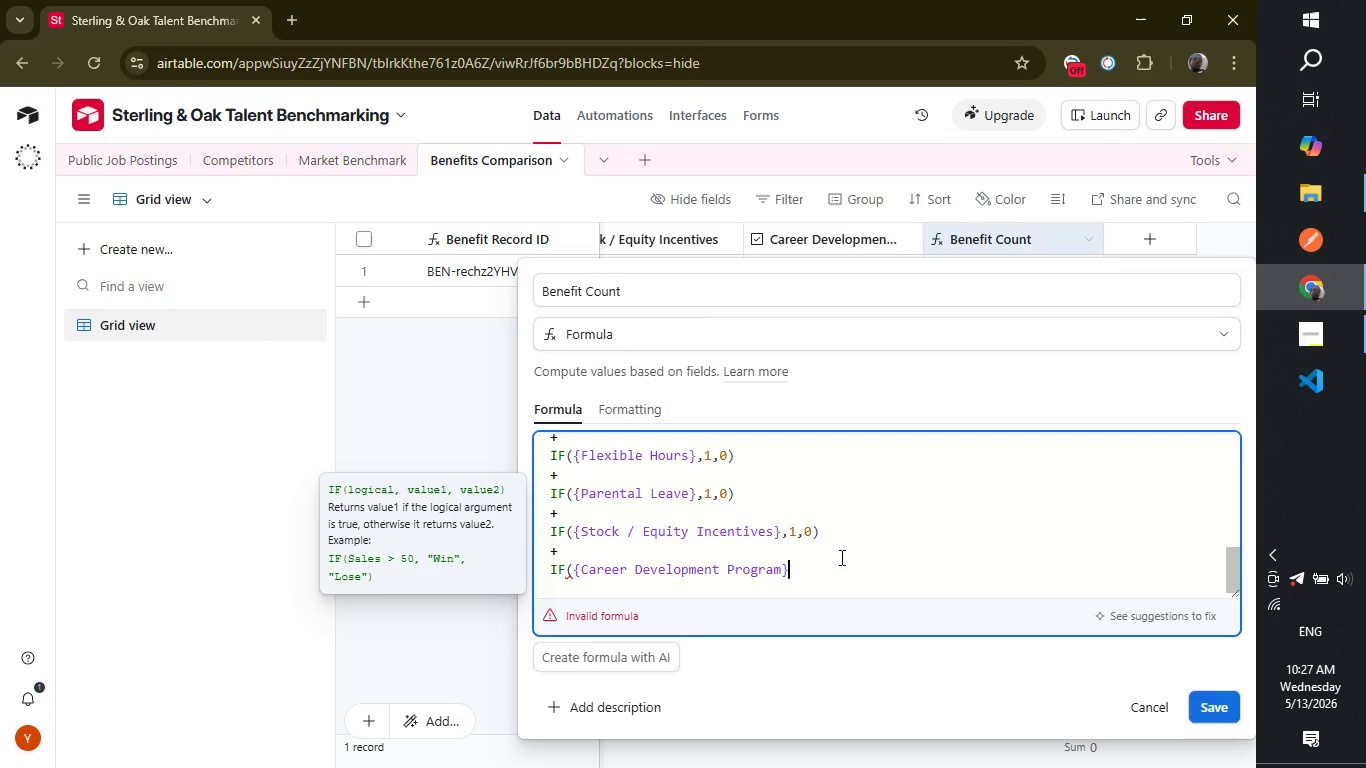 
key(Comma)
 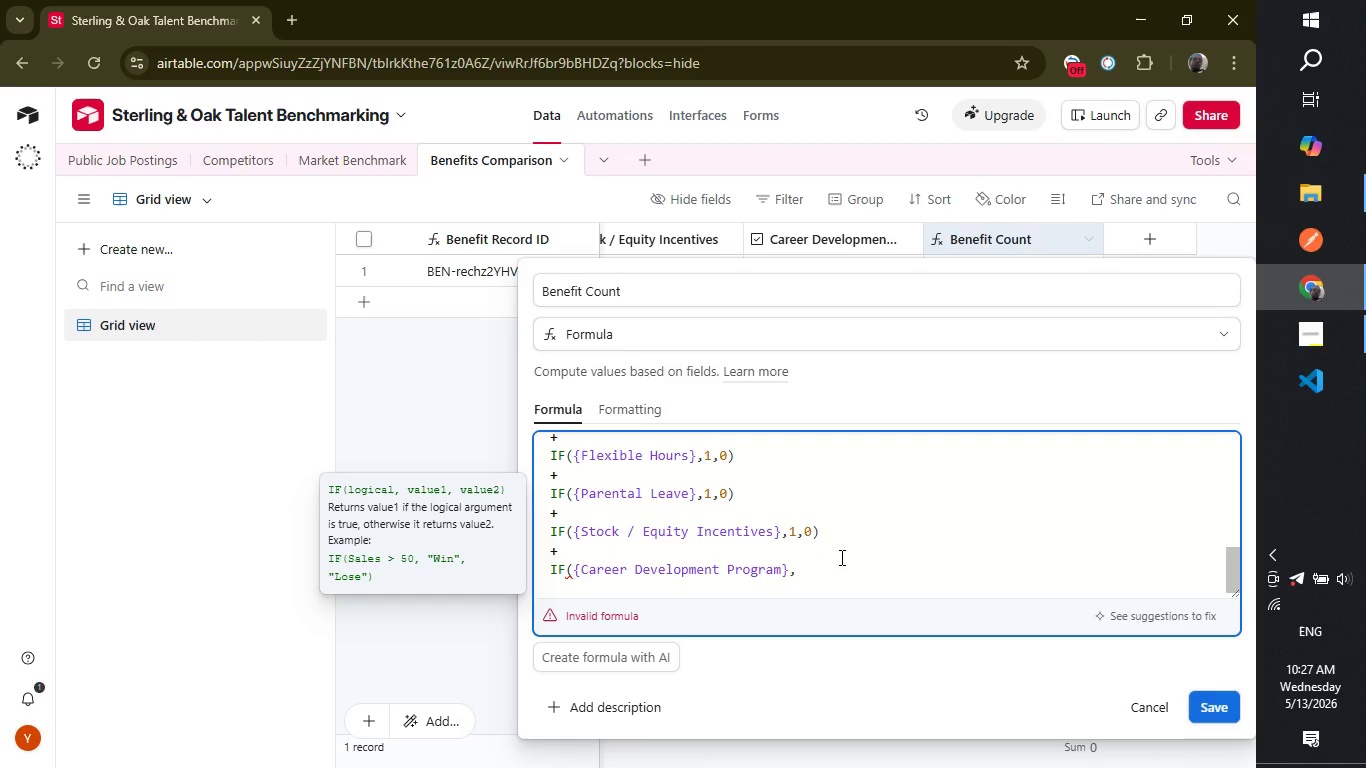 
key(1)
 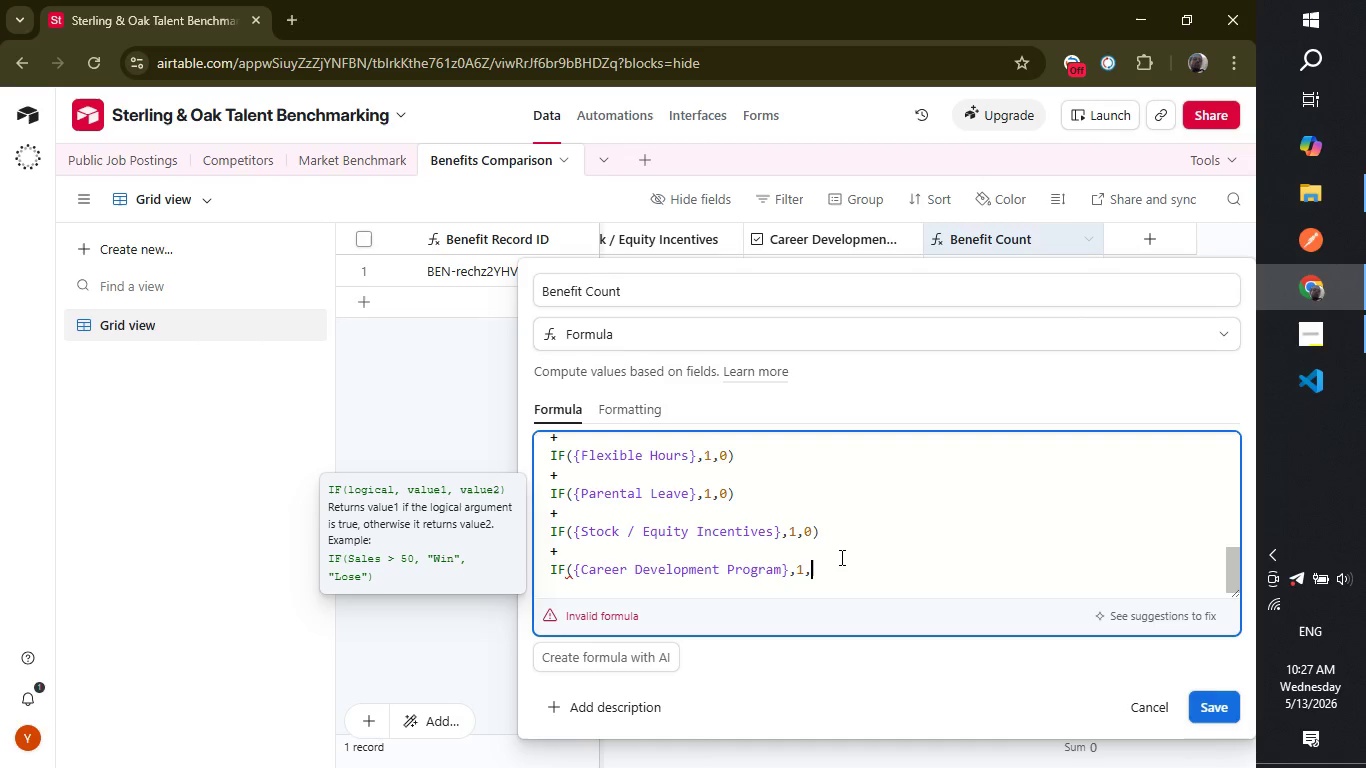 
key(Comma)
 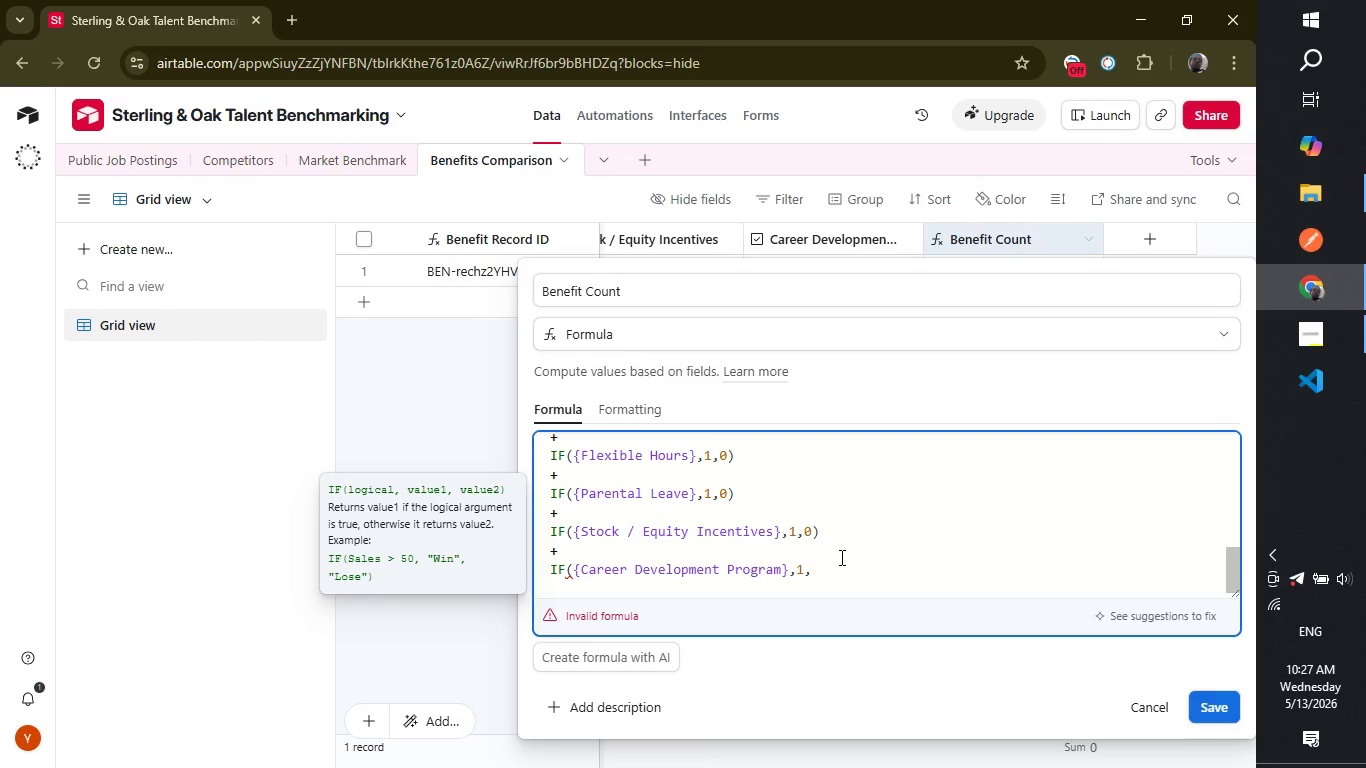 
key(0)
 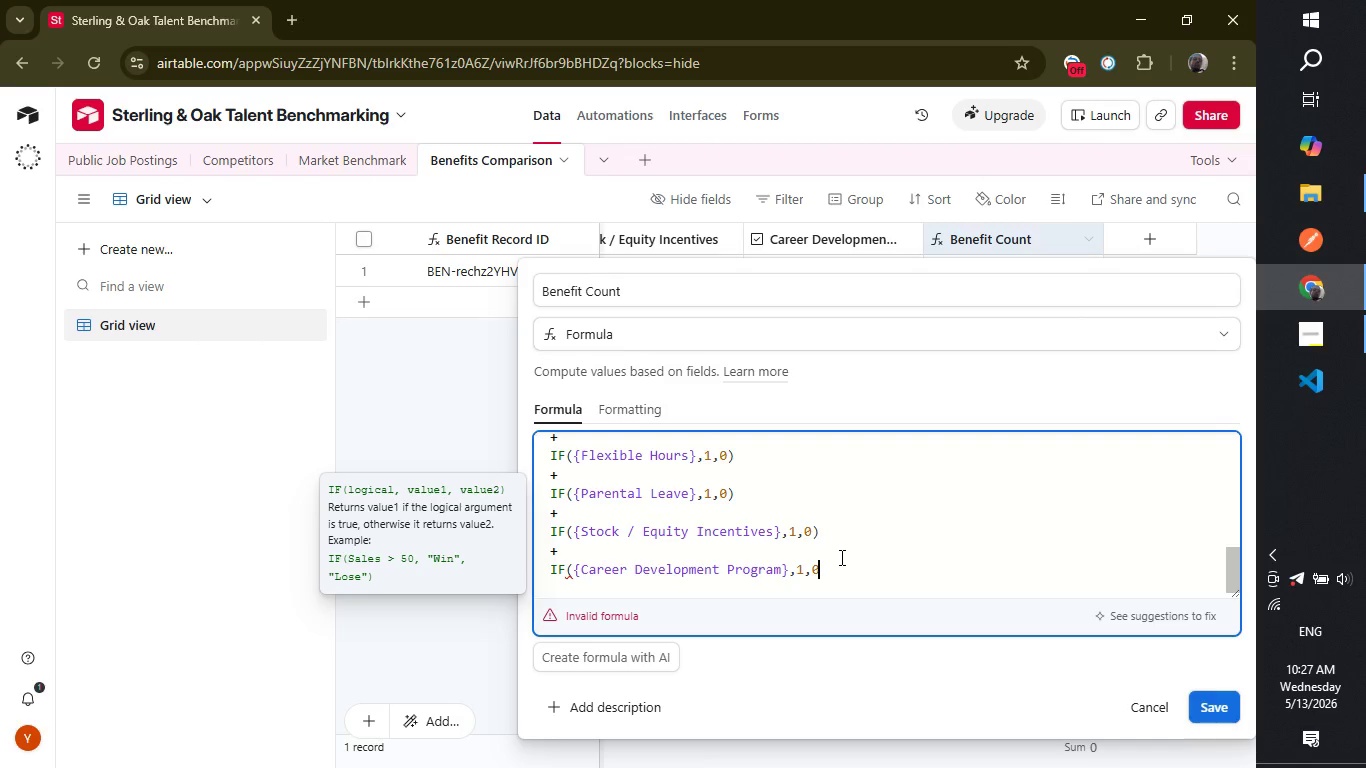 
key(Shift+ShiftLeft)
 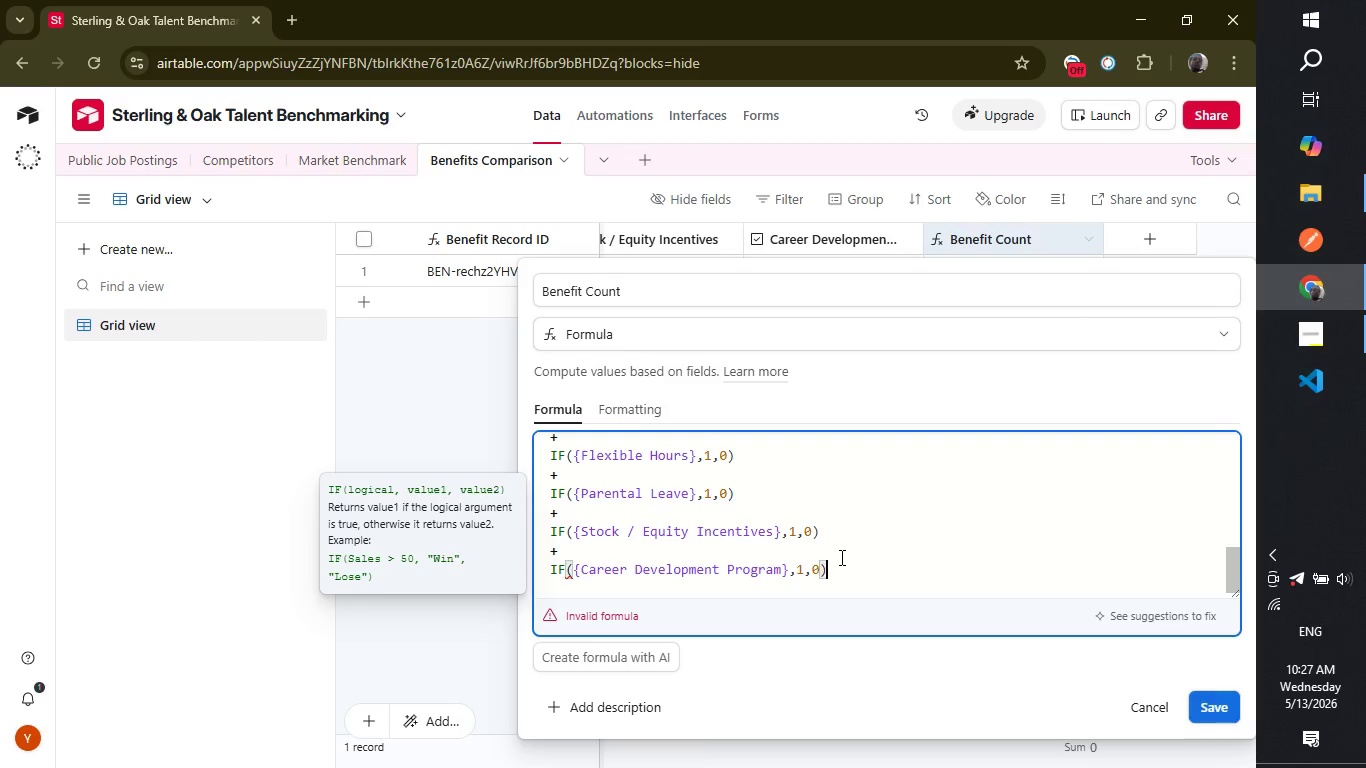 
key(Shift+0)
 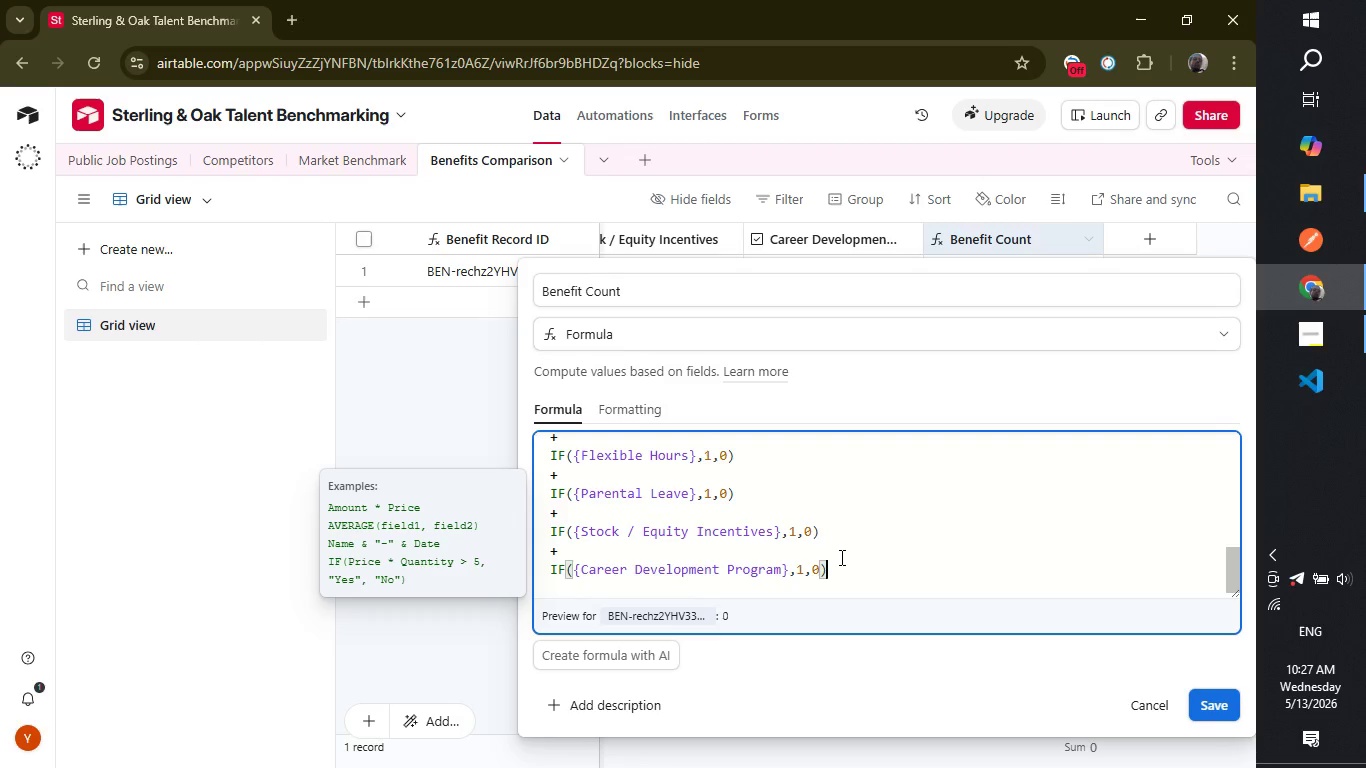 
wait(15.84)
 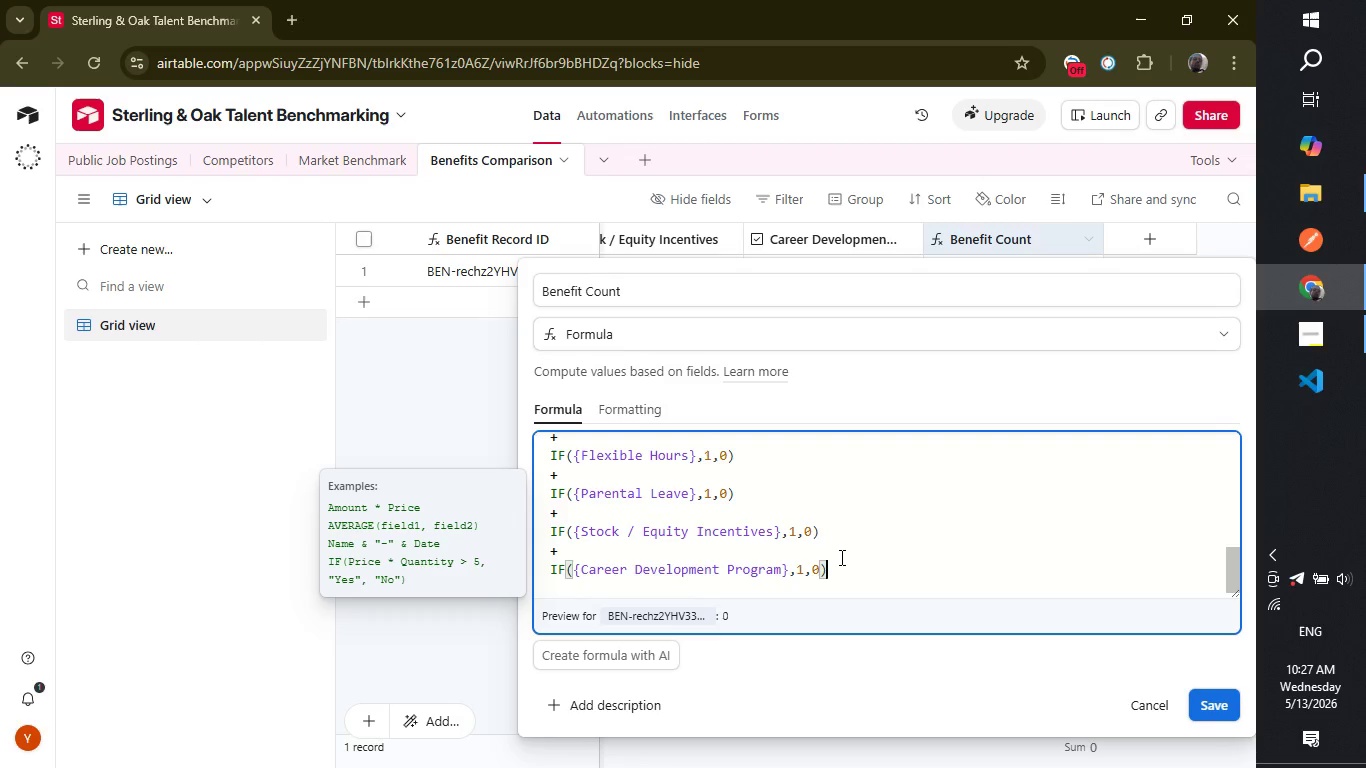 
left_click_drag(start_coordinate=[1237, 575], to_coordinate=[1239, 520])
 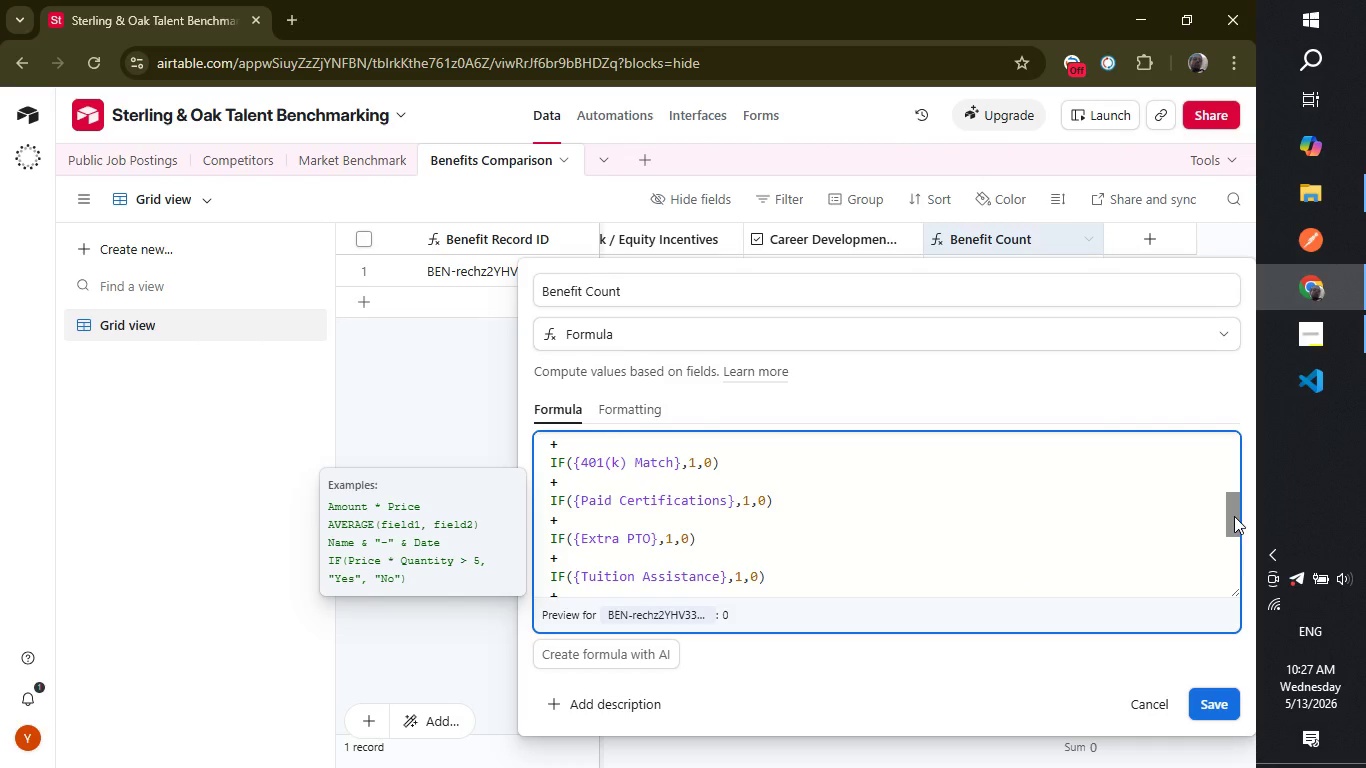 
left_click_drag(start_coordinate=[1234, 516], to_coordinate=[1234, 468])
 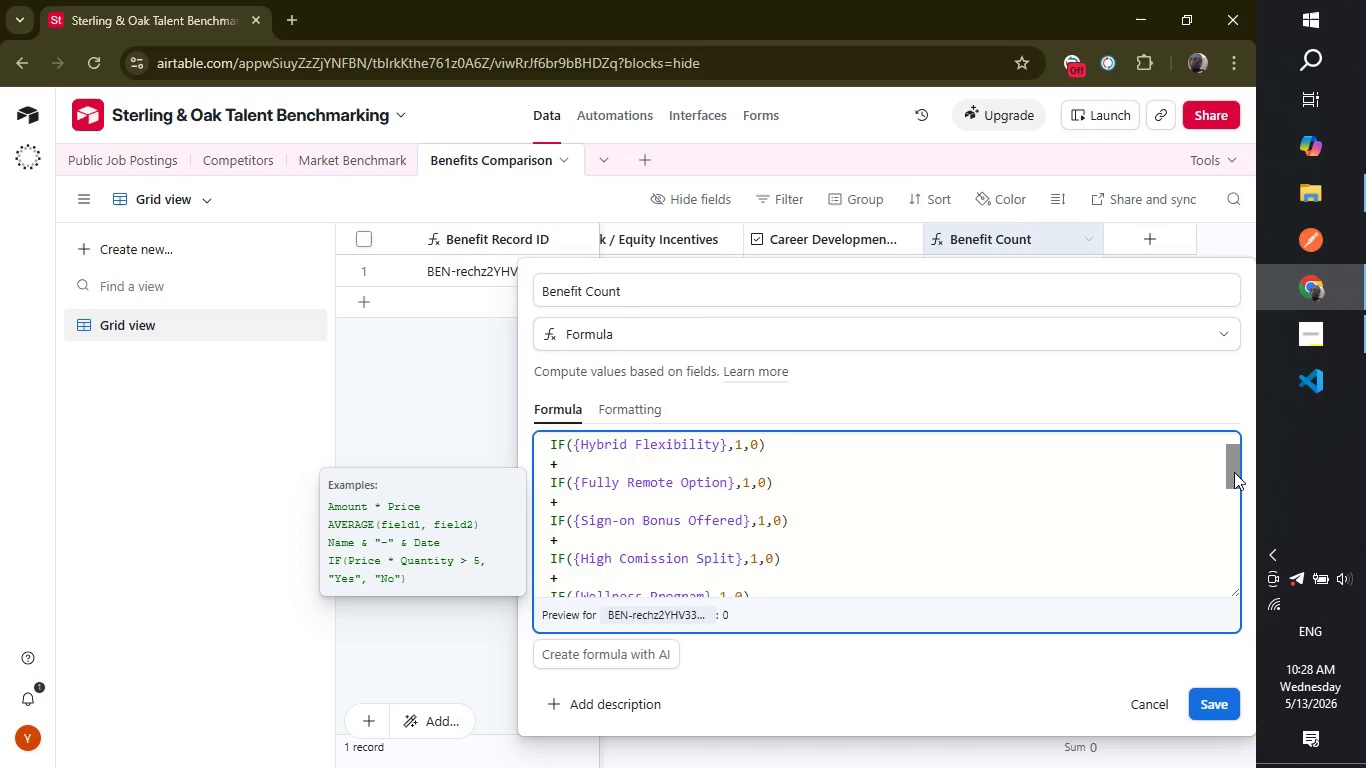 
left_click_drag(start_coordinate=[1234, 472], to_coordinate=[1234, 443])
 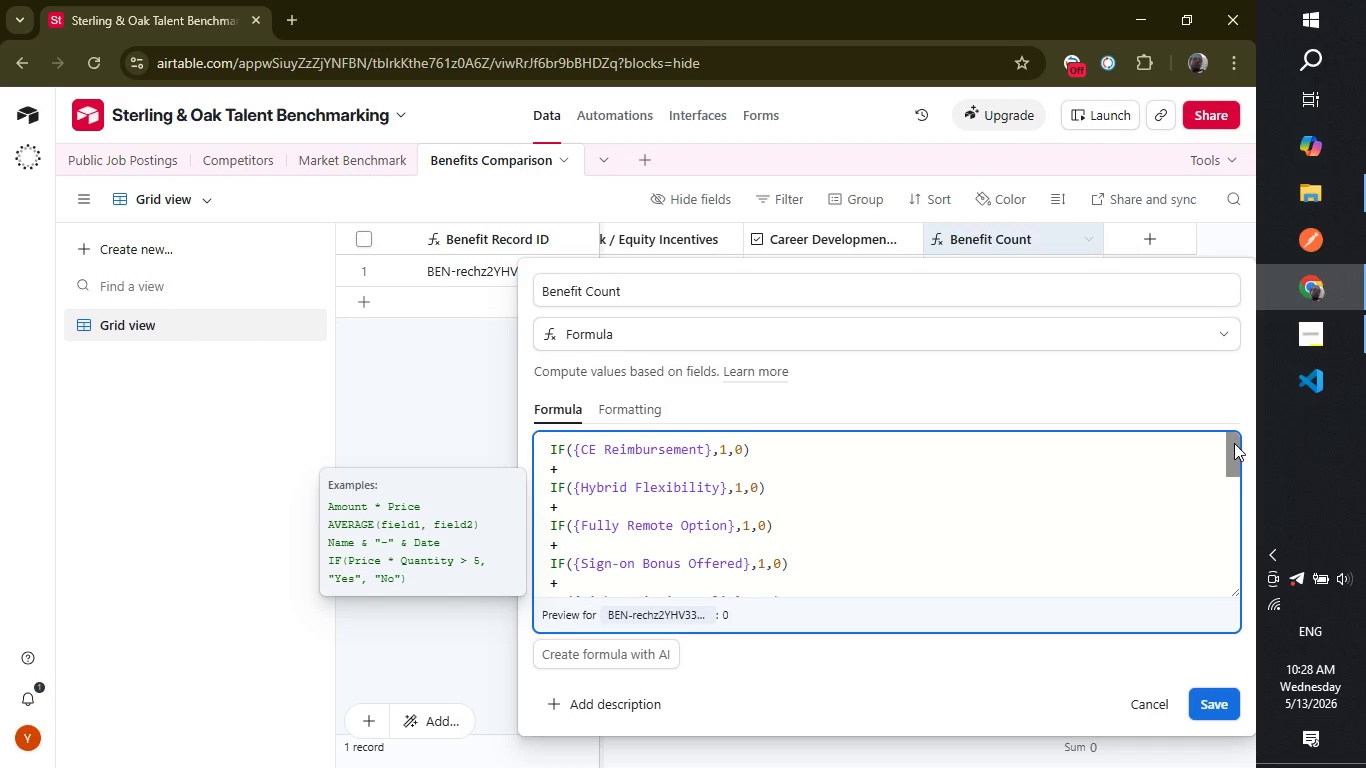 
left_click_drag(start_coordinate=[1234, 443], to_coordinate=[1250, 610])
 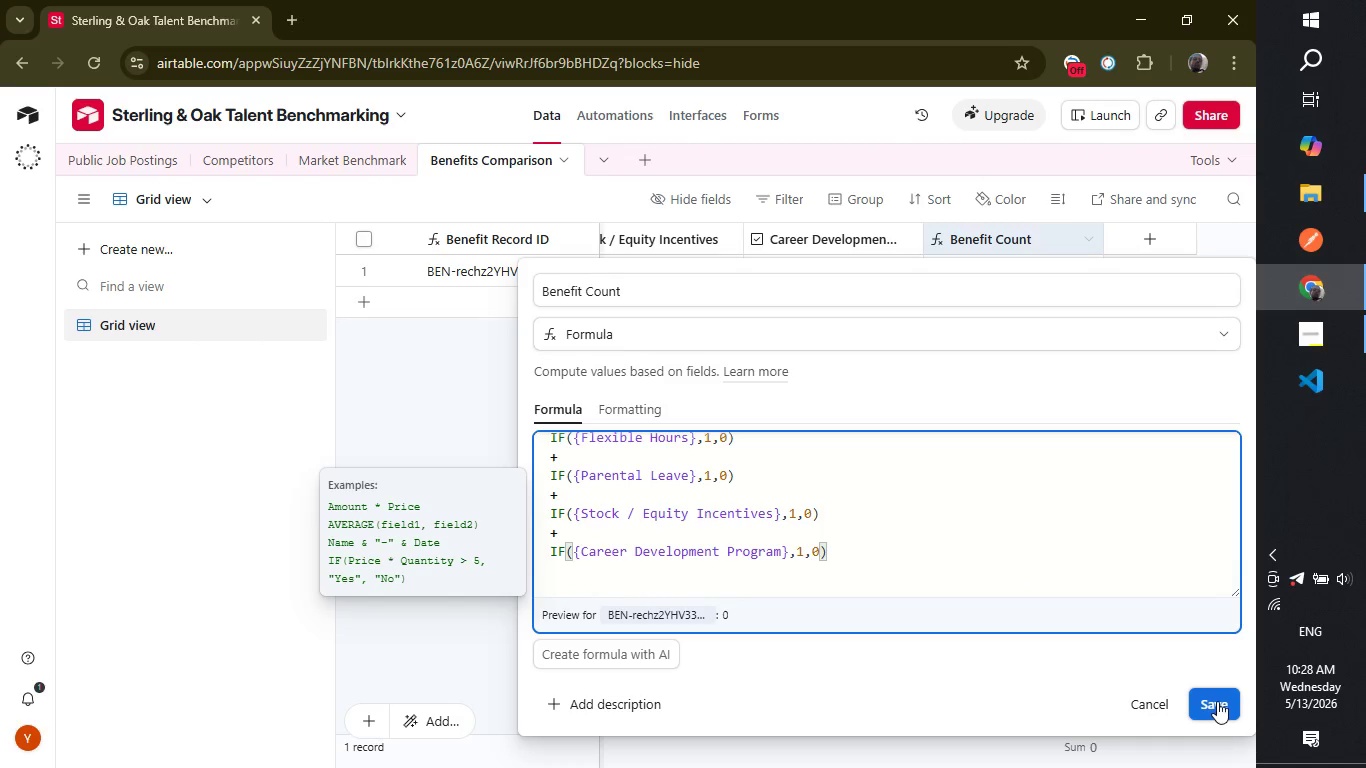 
left_click([1217, 701])
 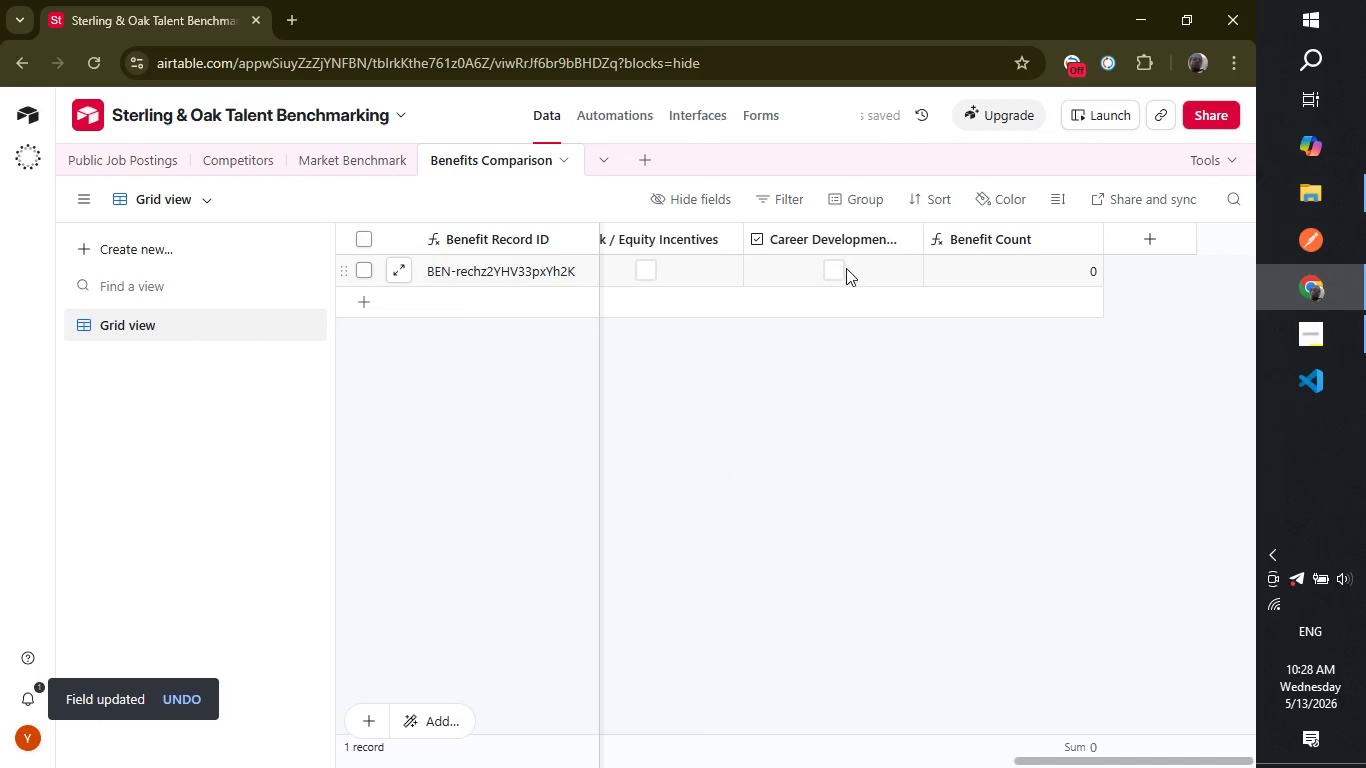 
left_click([833, 272])
 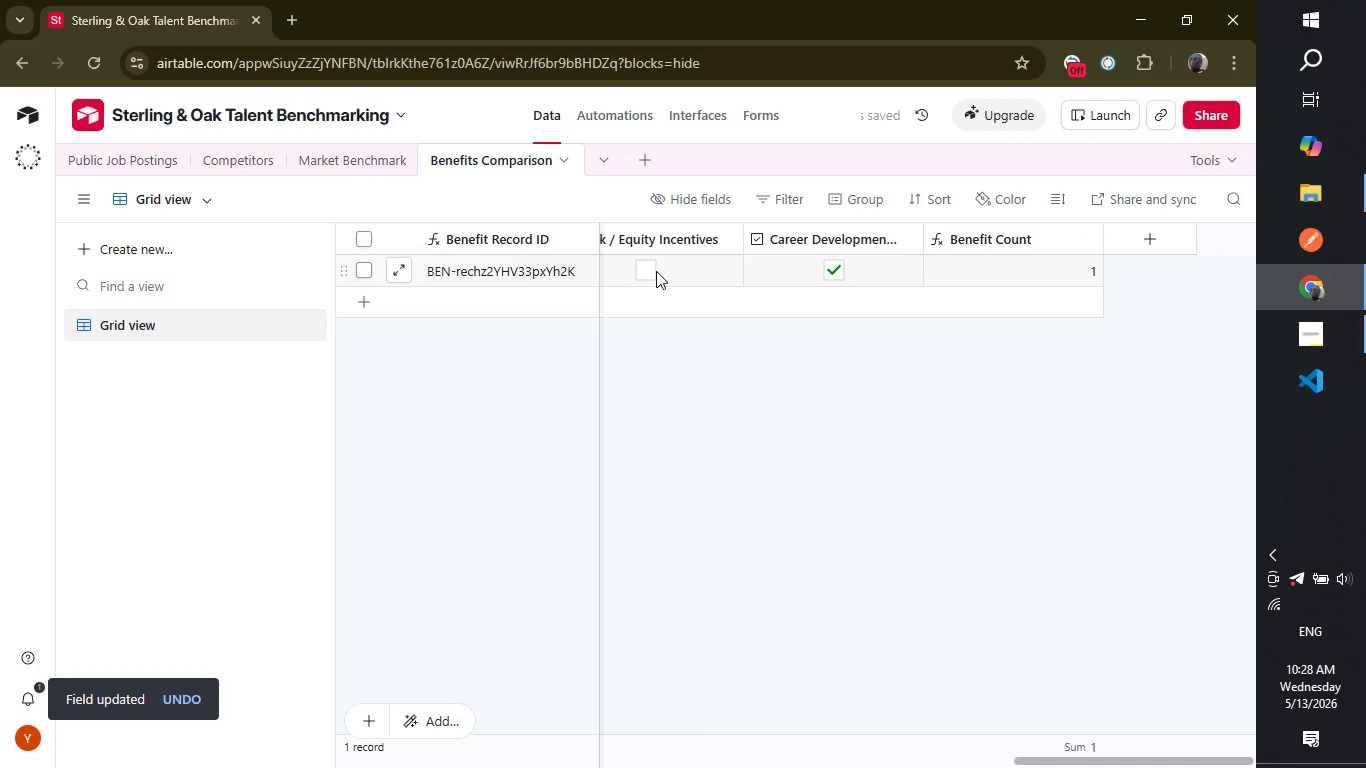 
left_click([650, 272])
 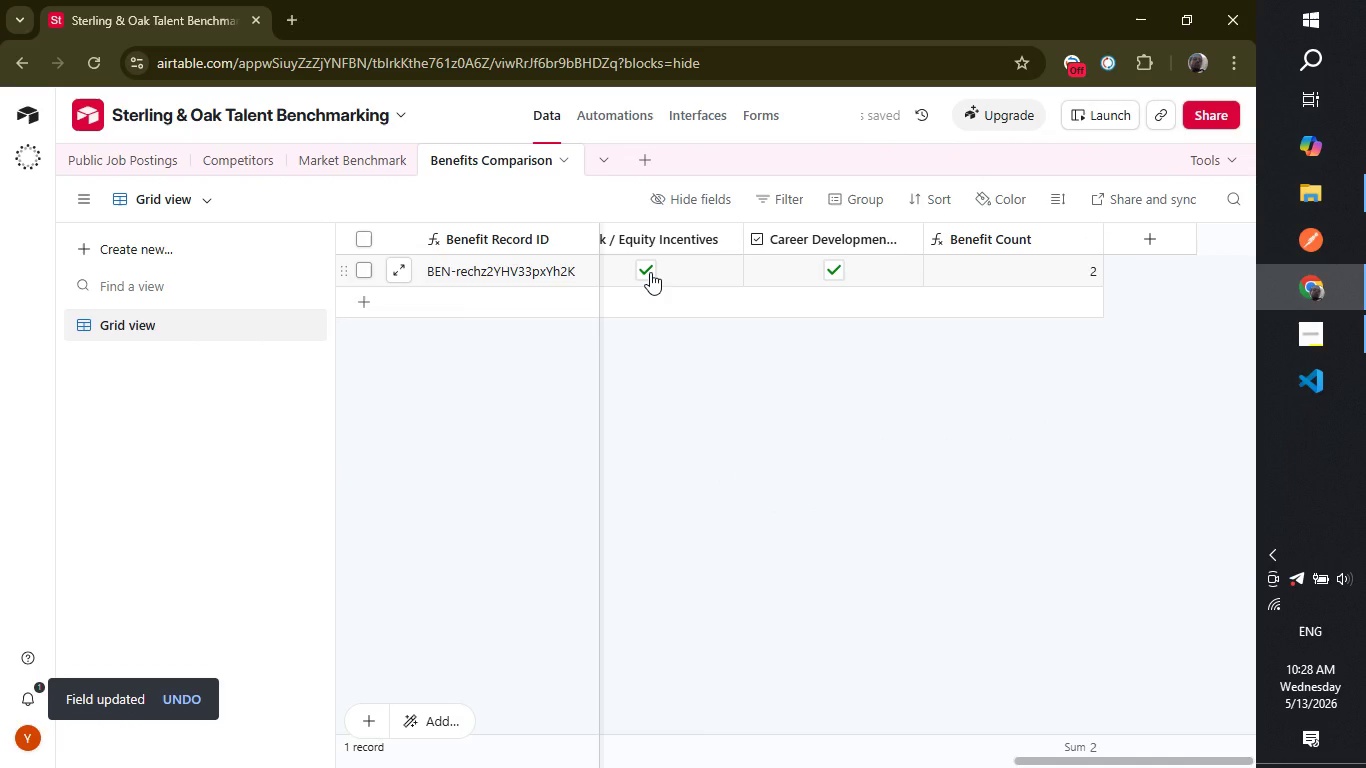 
left_click([650, 272])
 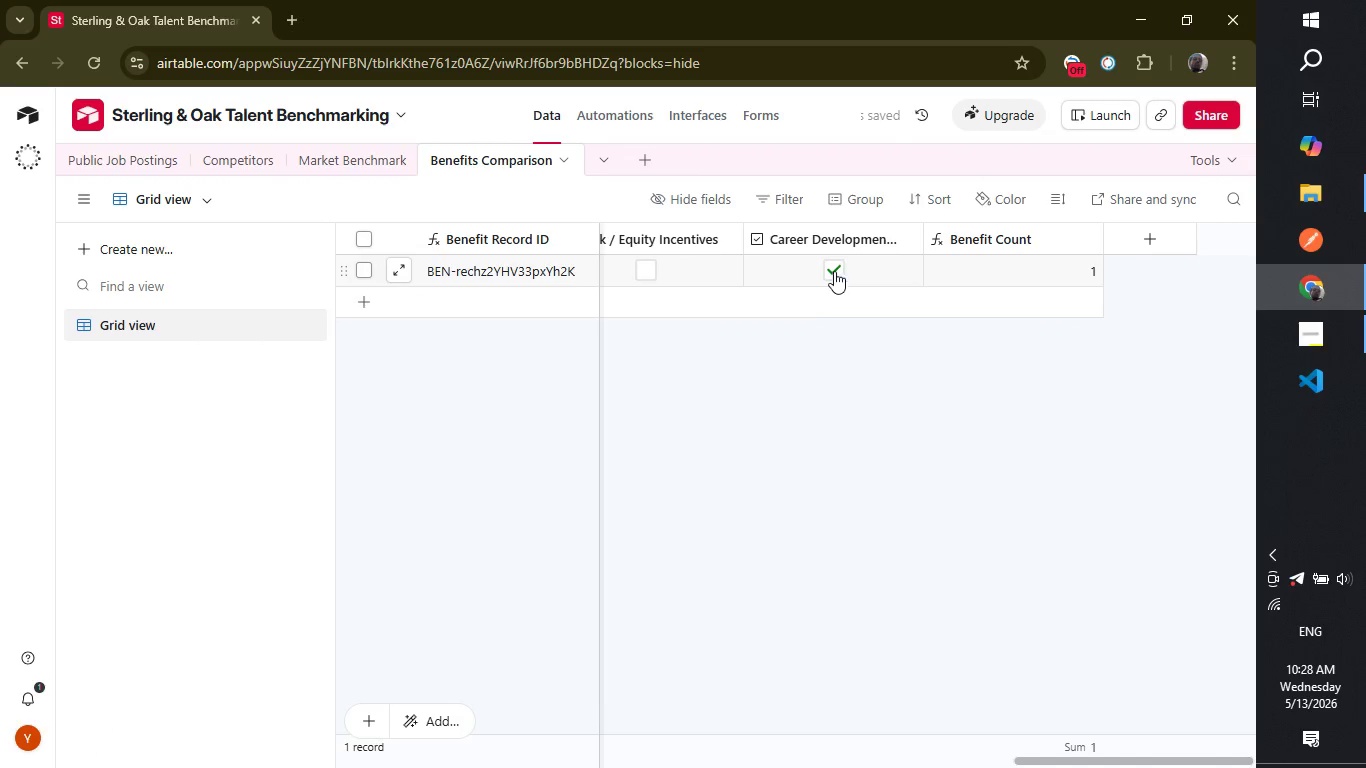 
left_click([833, 257])
 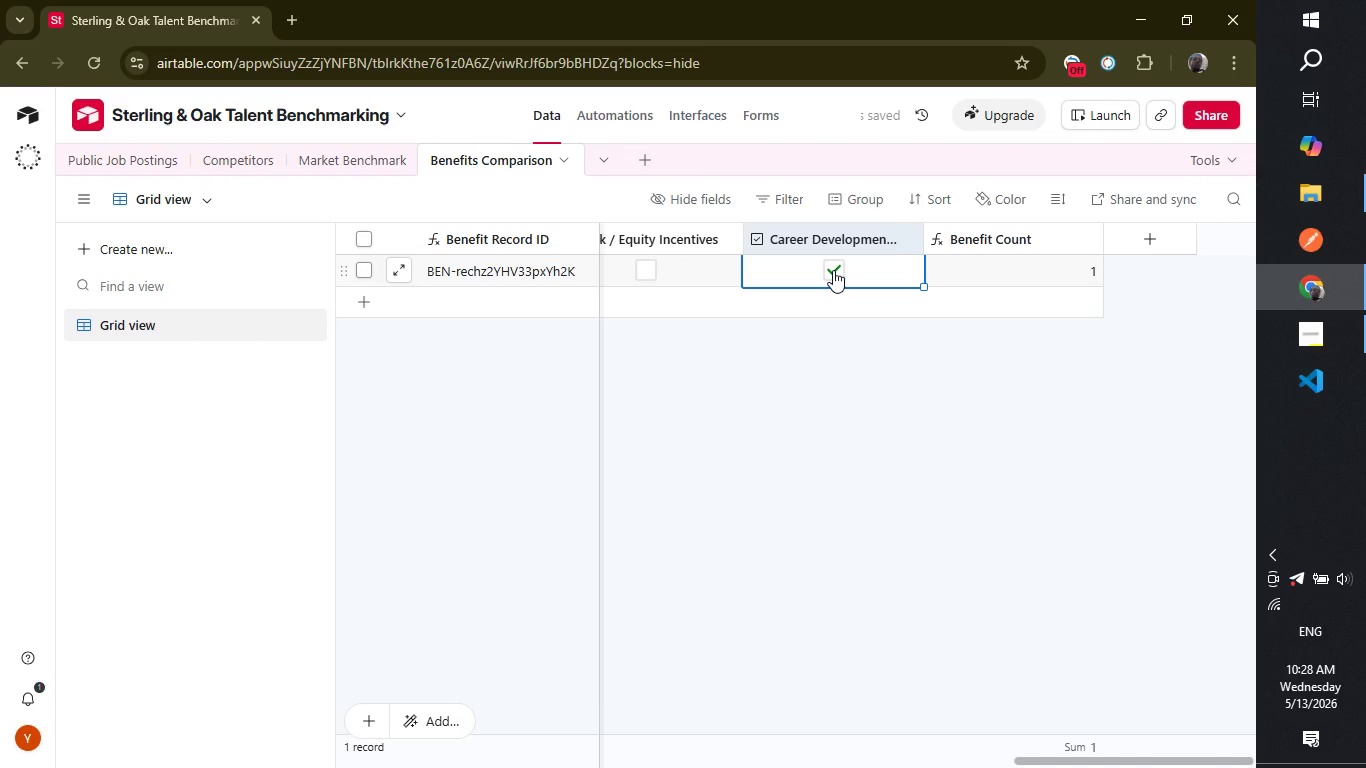 
left_click([833, 270])
 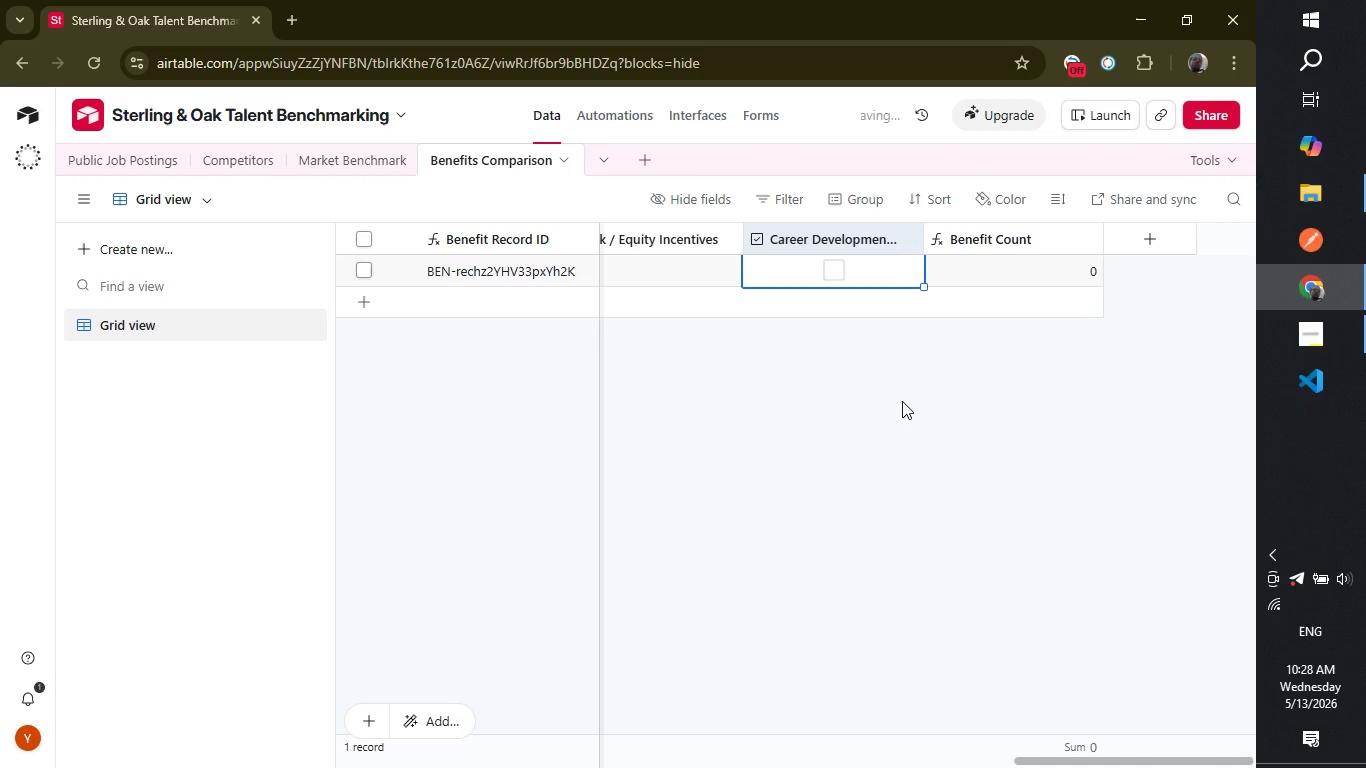 
left_click([902, 401])
 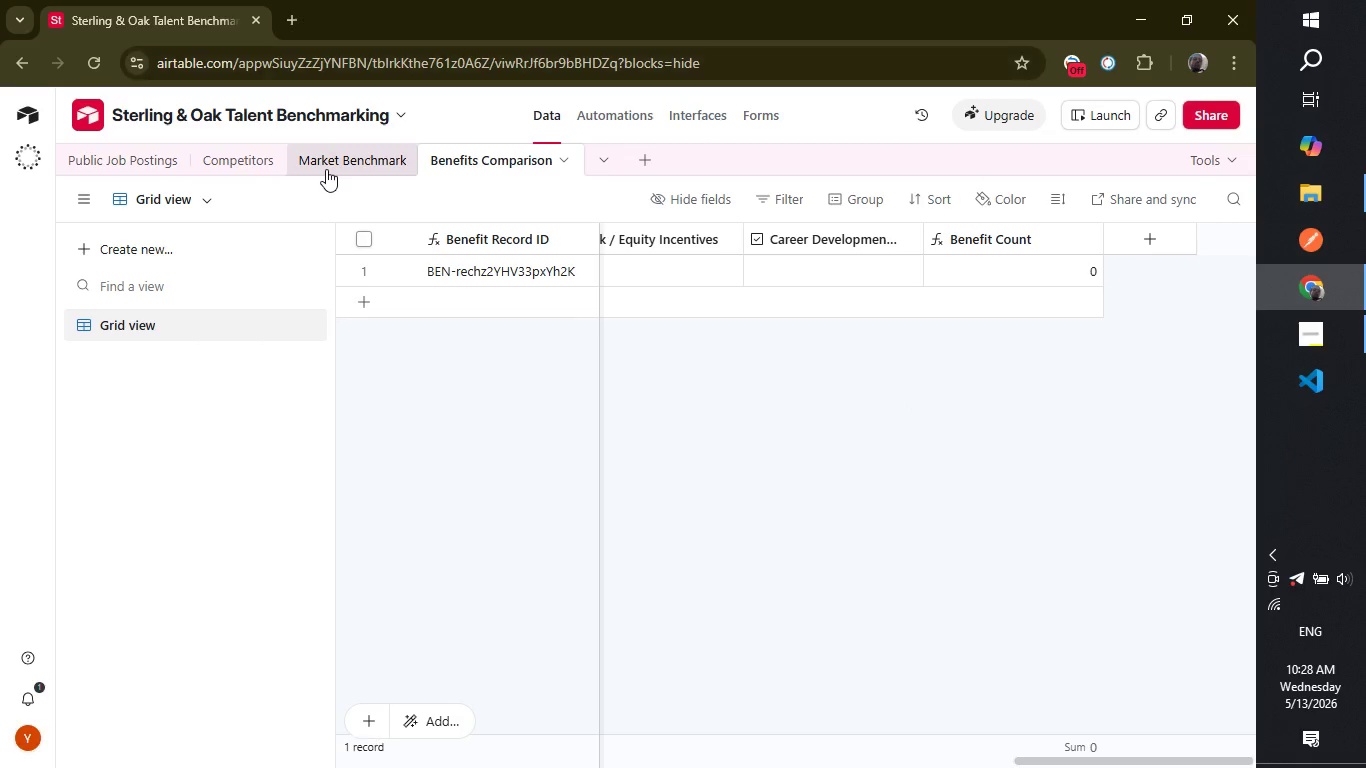 
wait(28.84)
 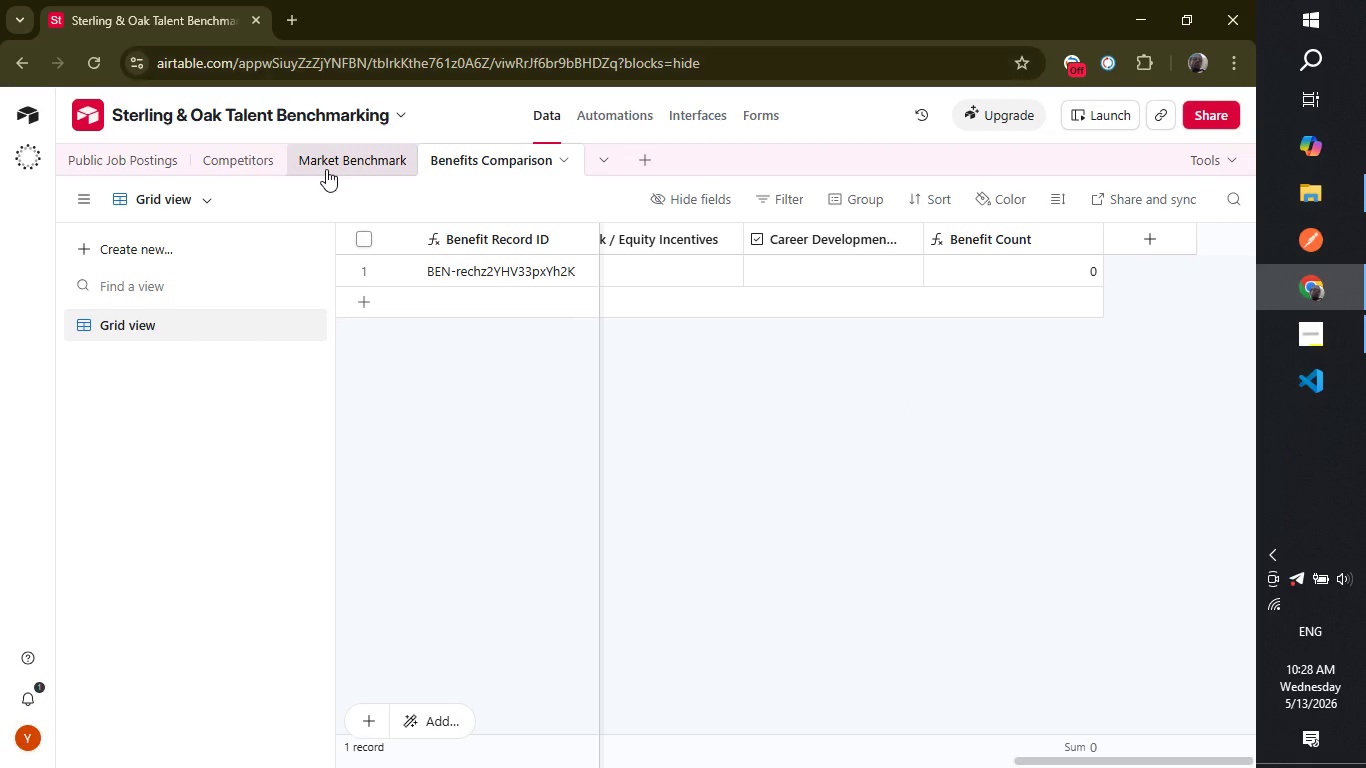 
left_click([231, 153])
 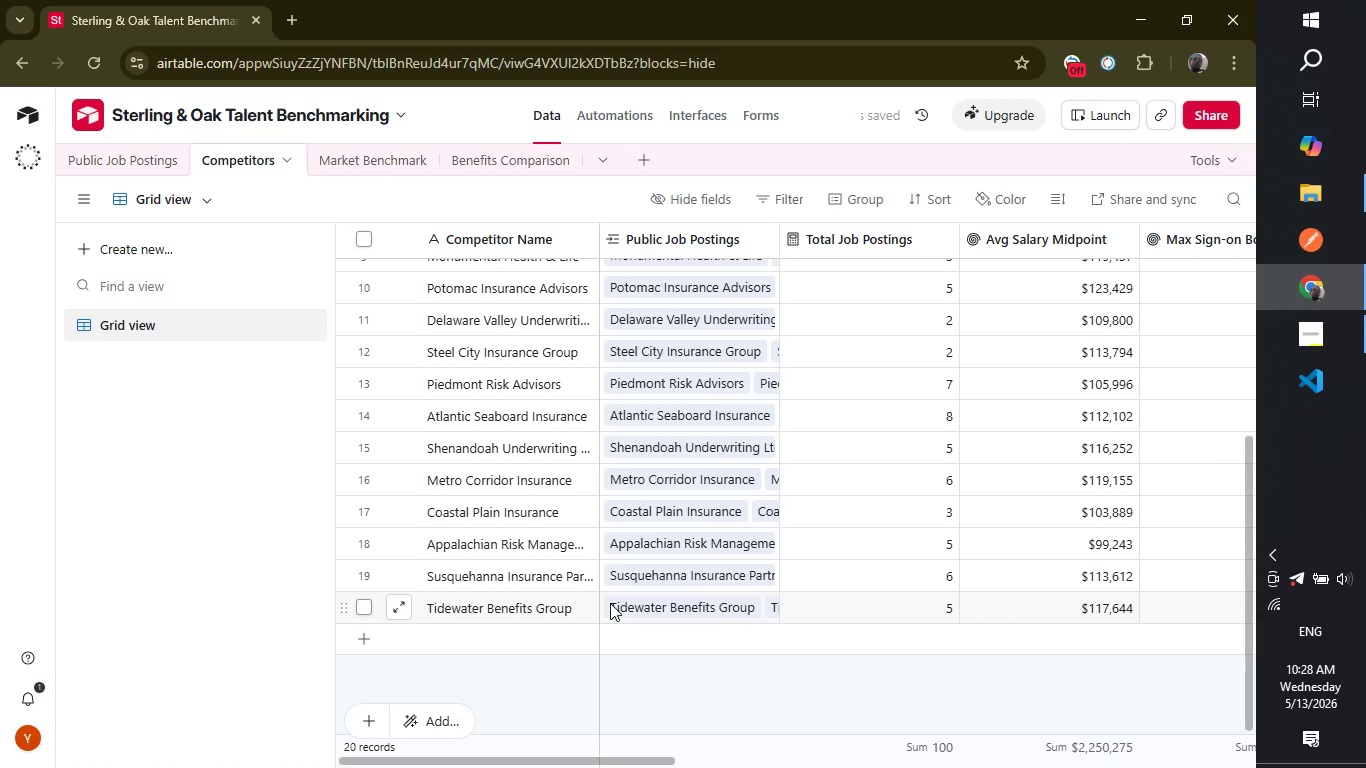 
wait(8.34)
 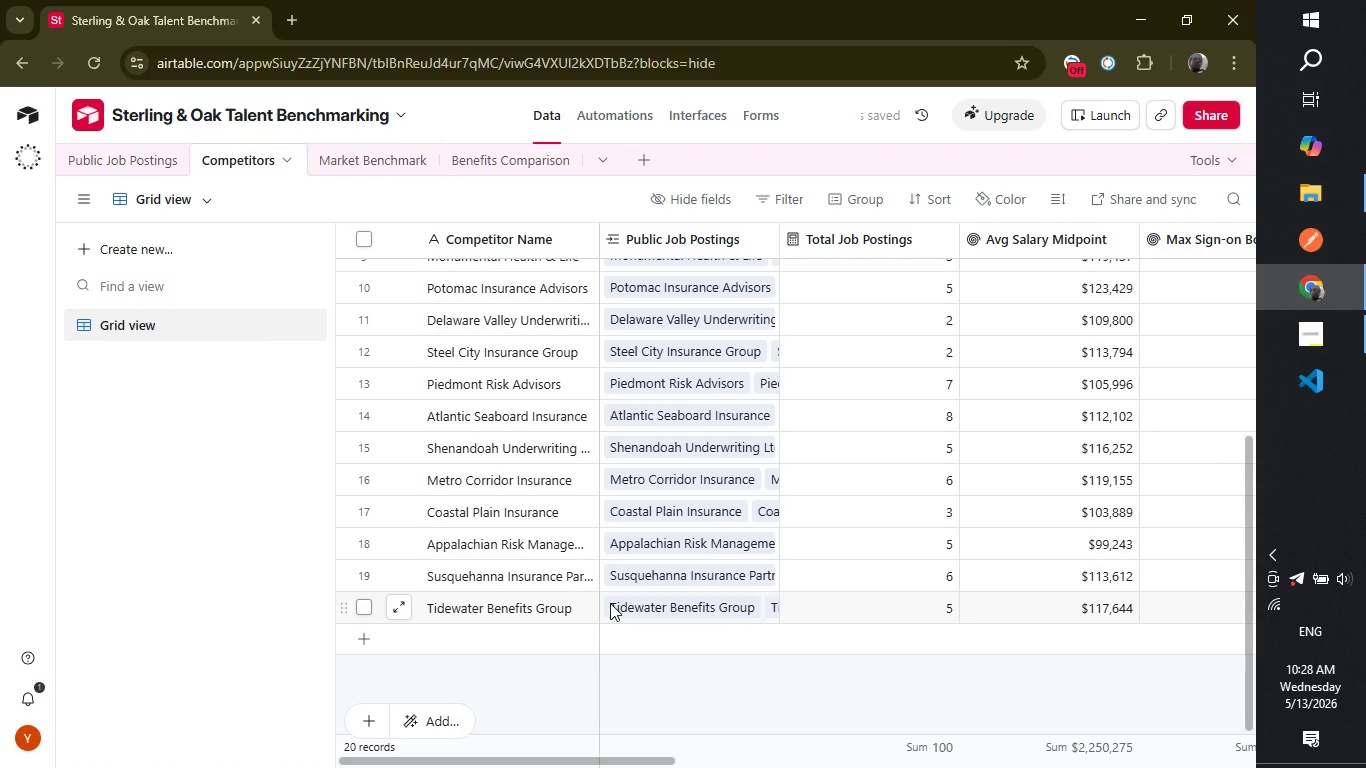 
left_click_drag(start_coordinate=[628, 763], to_coordinate=[1365, 767])
 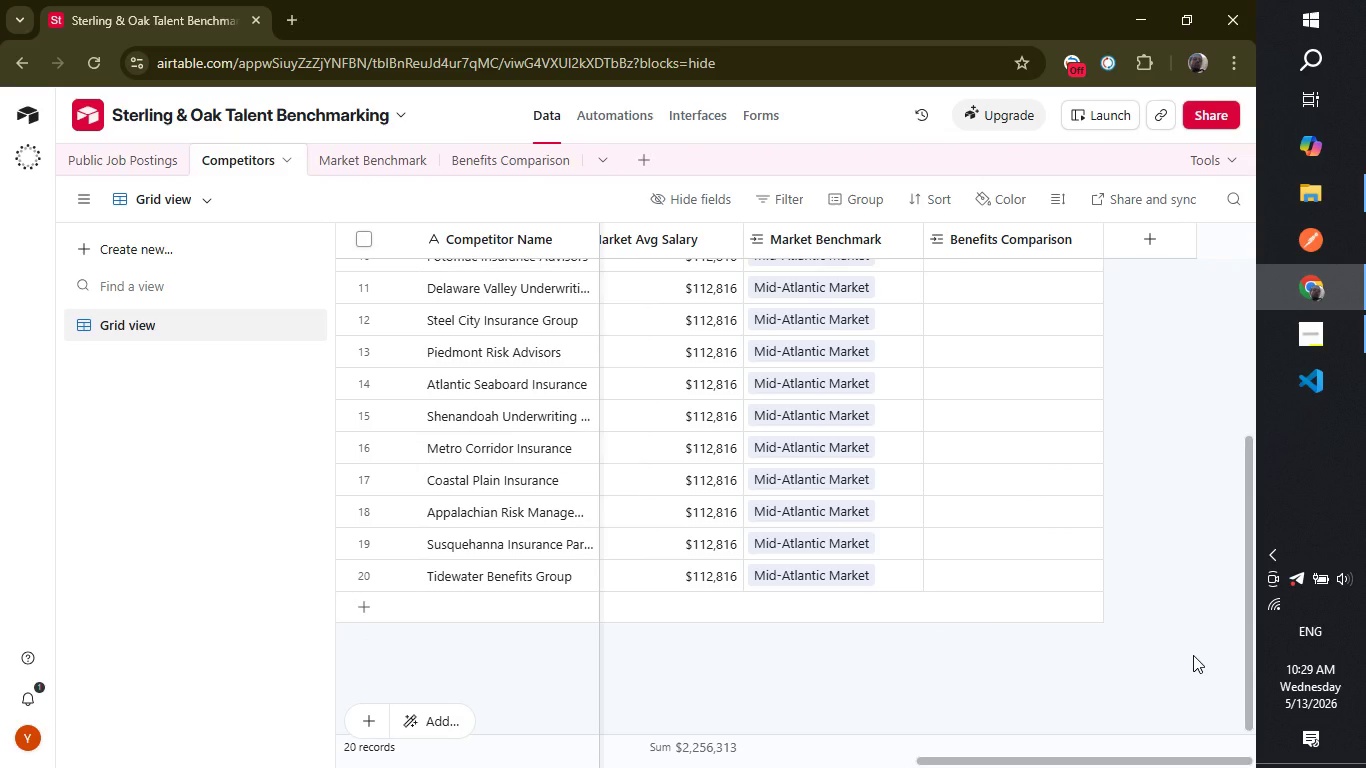 
wait(9.14)
 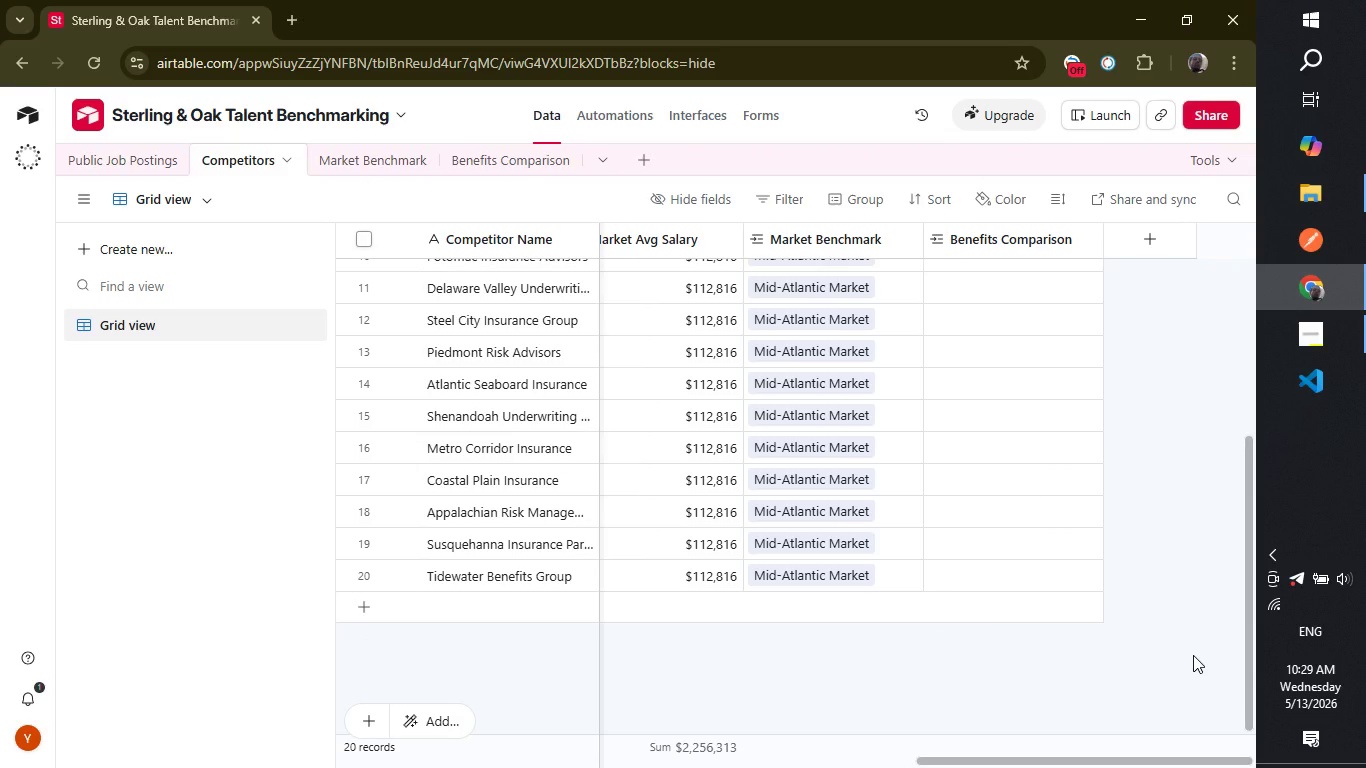 
double_click([1031, 244])
 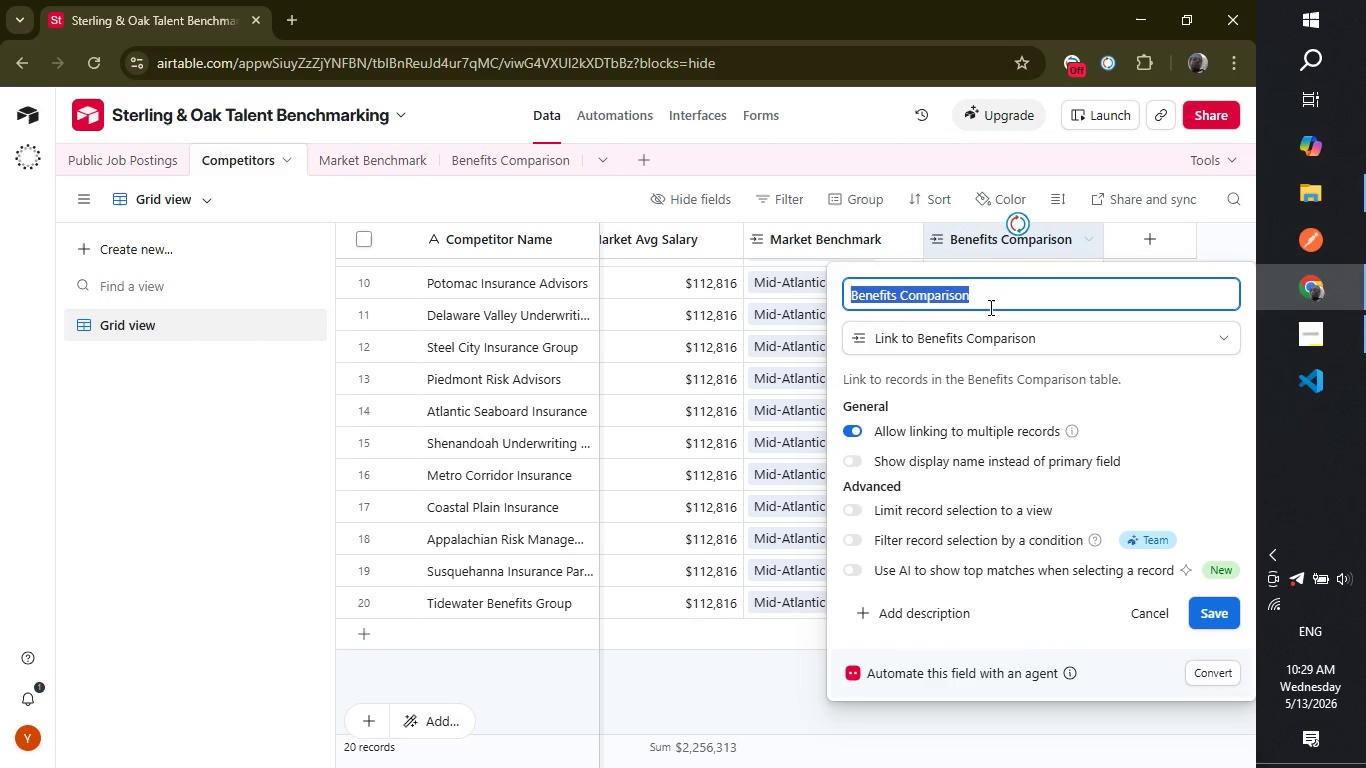 
left_click([988, 309])
 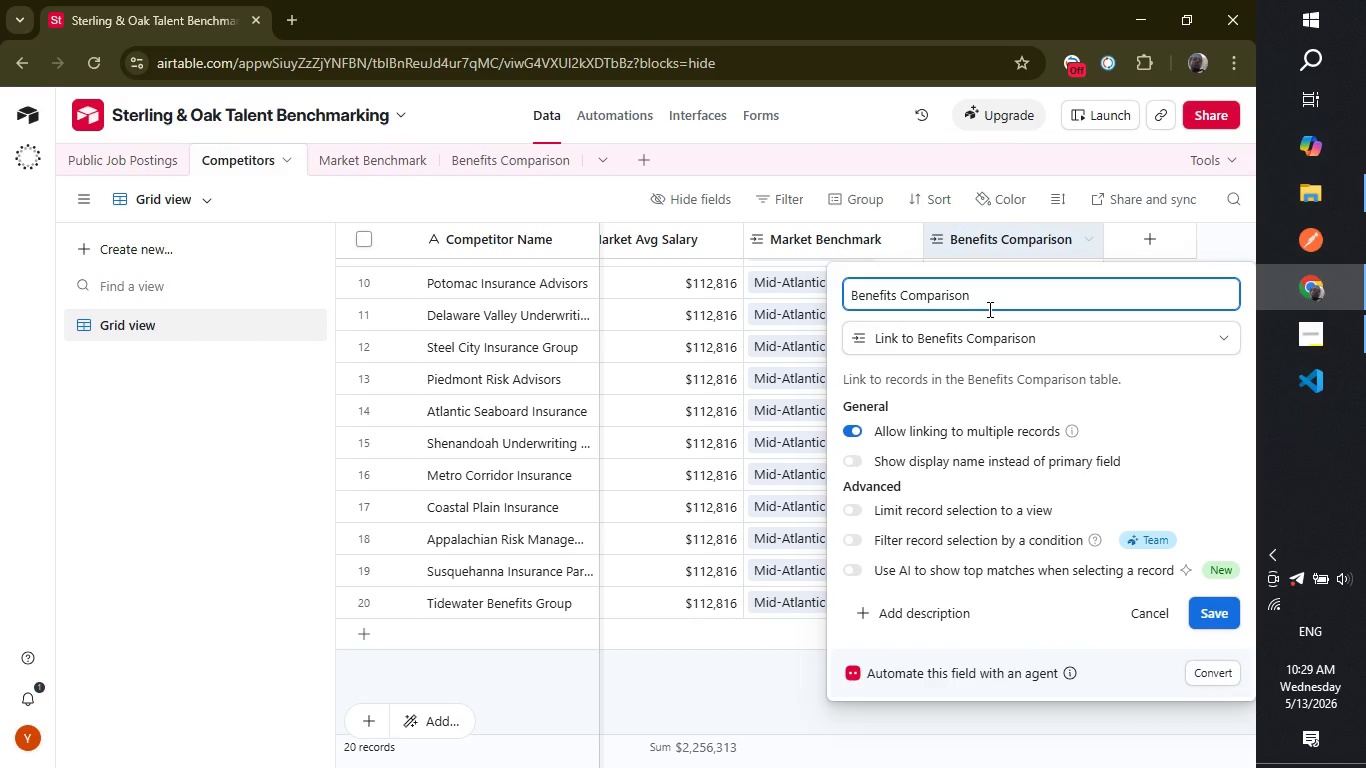 
hold_key(key=Backspace, duration=0.66)
 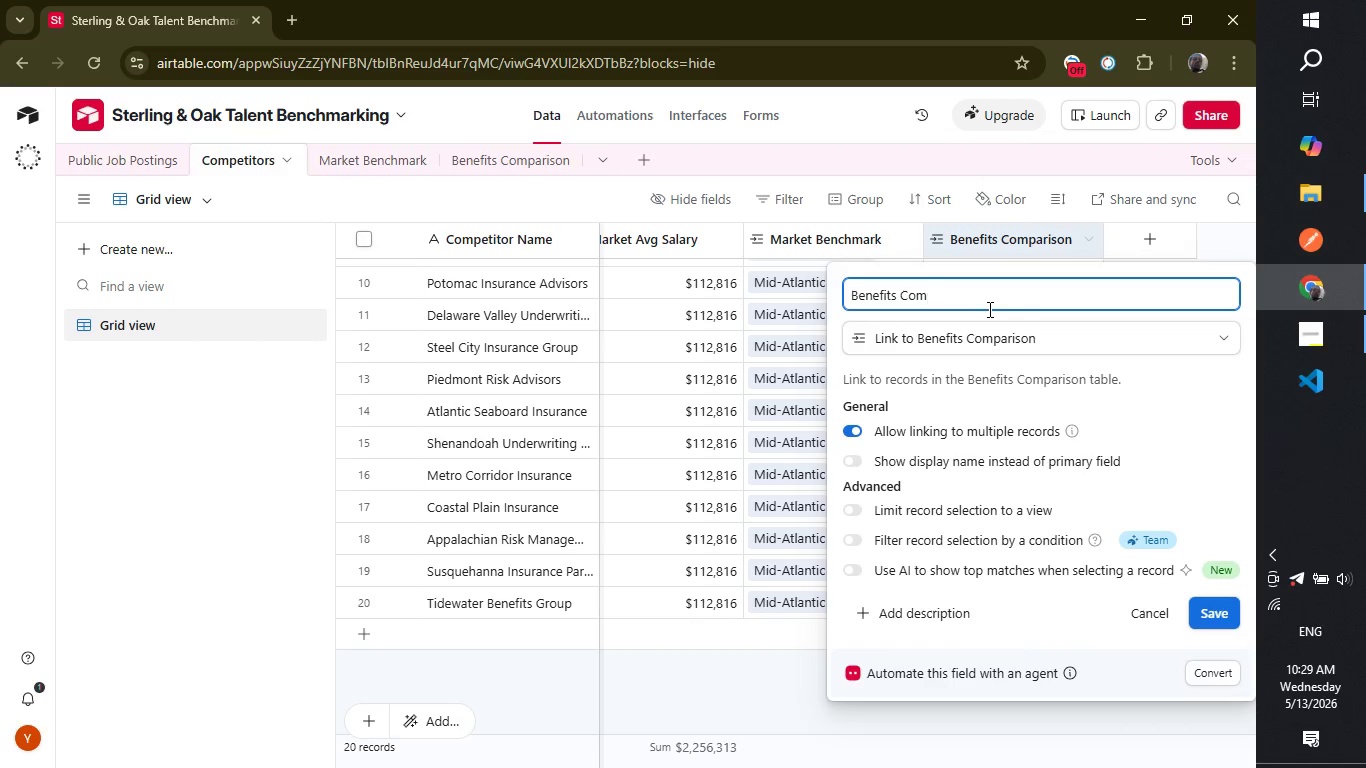 
key(Backspace)
key(Backspace)
key(Backspace)
key(Backspace)
type(Records)
 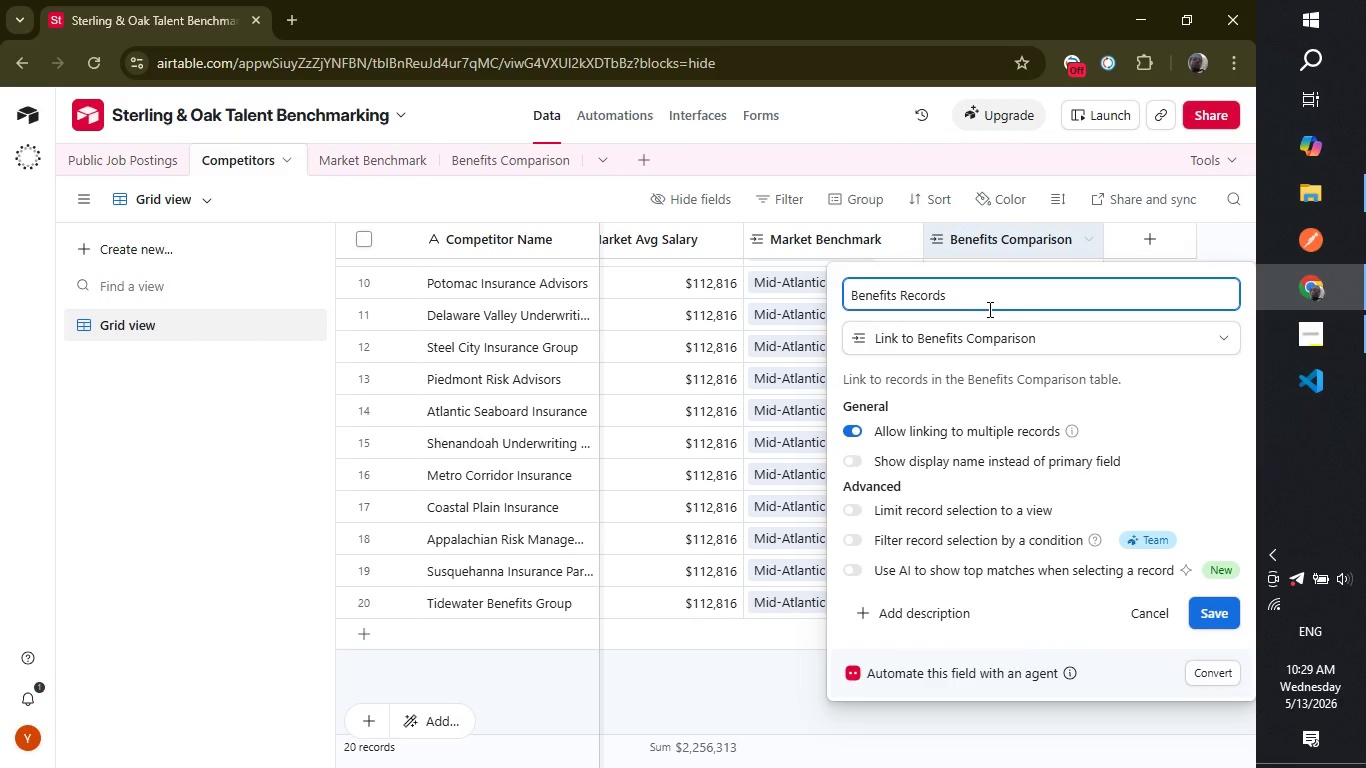 
key(Enter)
 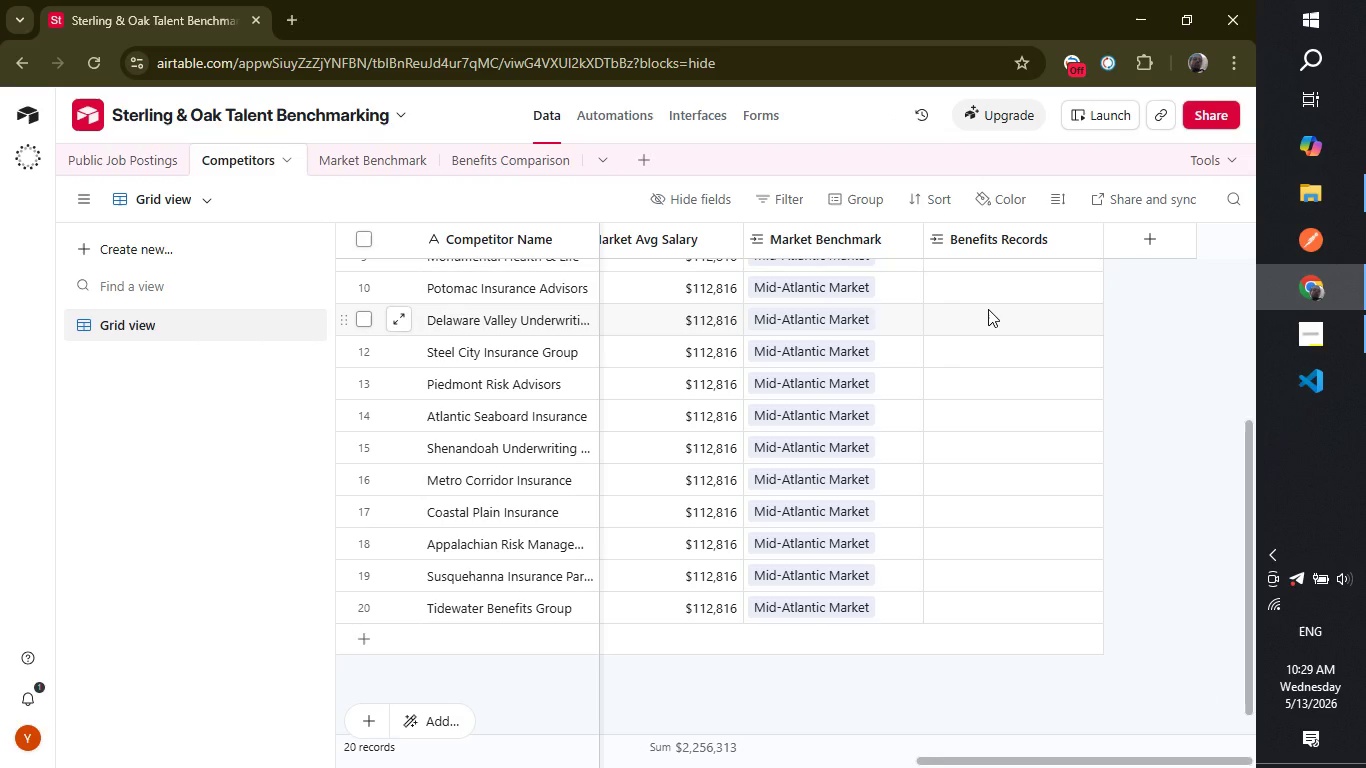 
wait(31.77)
 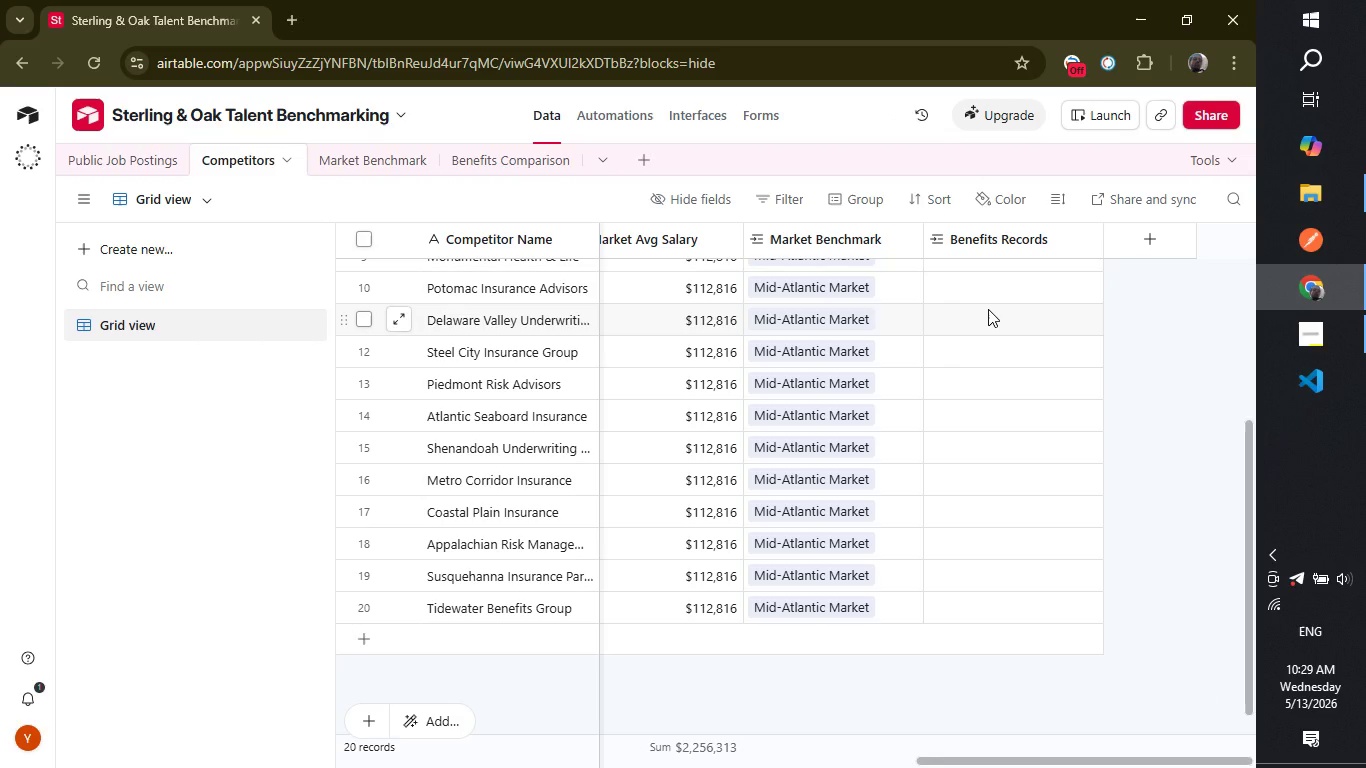 
left_click_drag(start_coordinate=[1244, 485], to_coordinate=[1242, 214])
 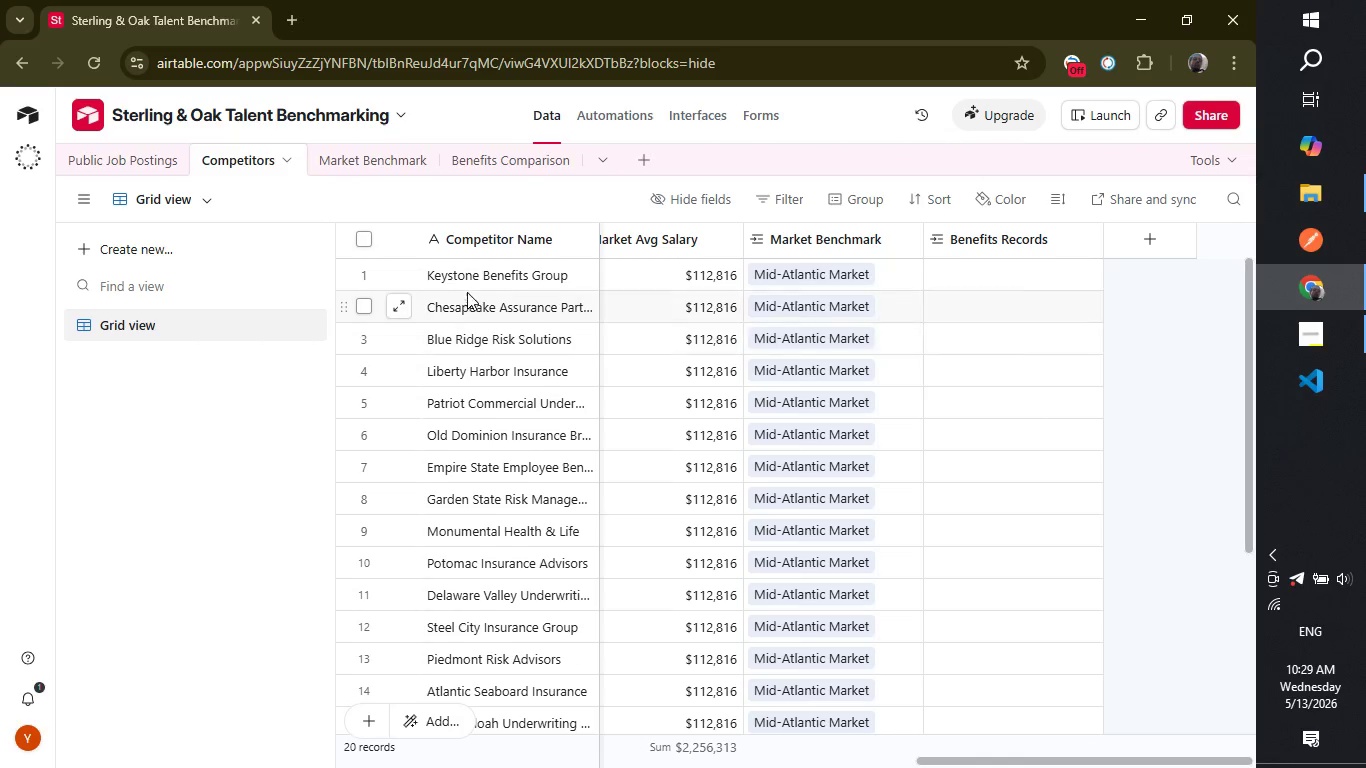 
left_click_drag(start_coordinate=[475, 267], to_coordinate=[524, 583])
 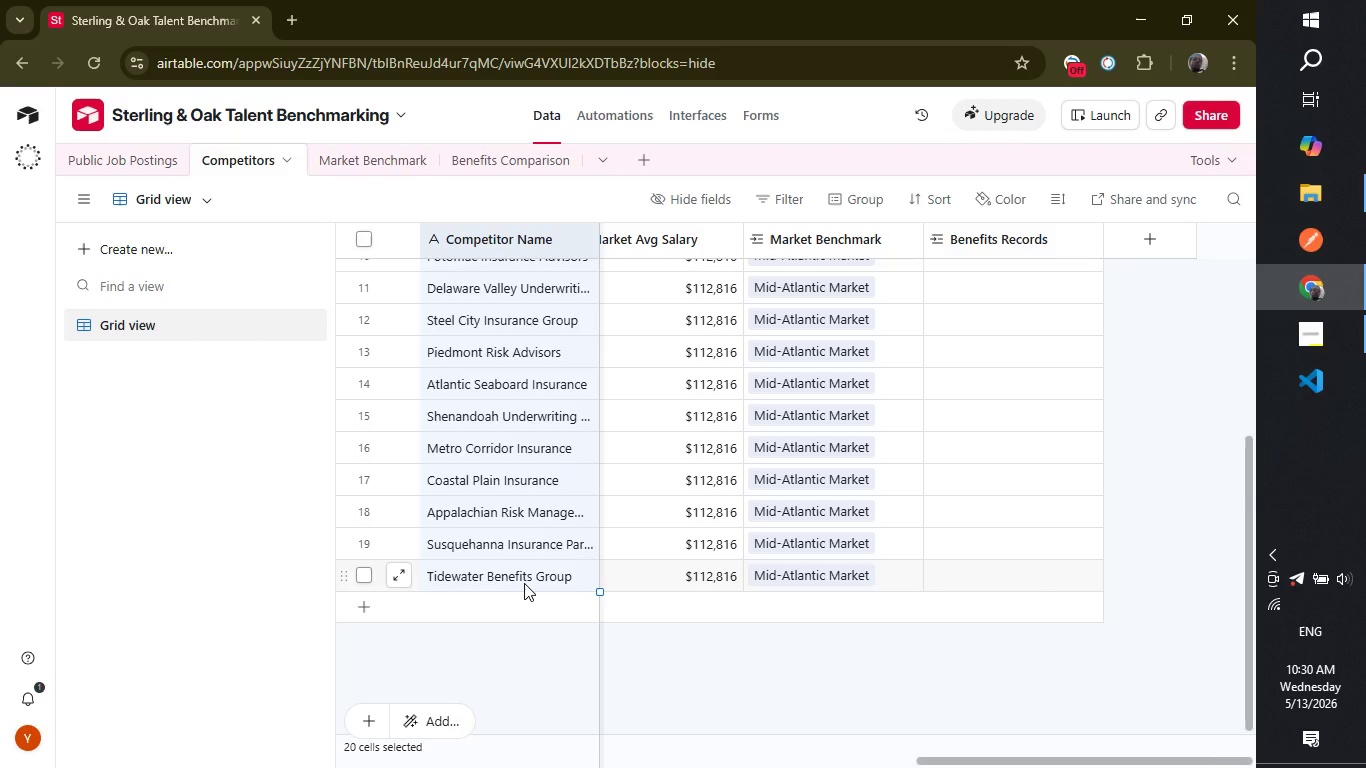 
key(Control+ControlLeft)
 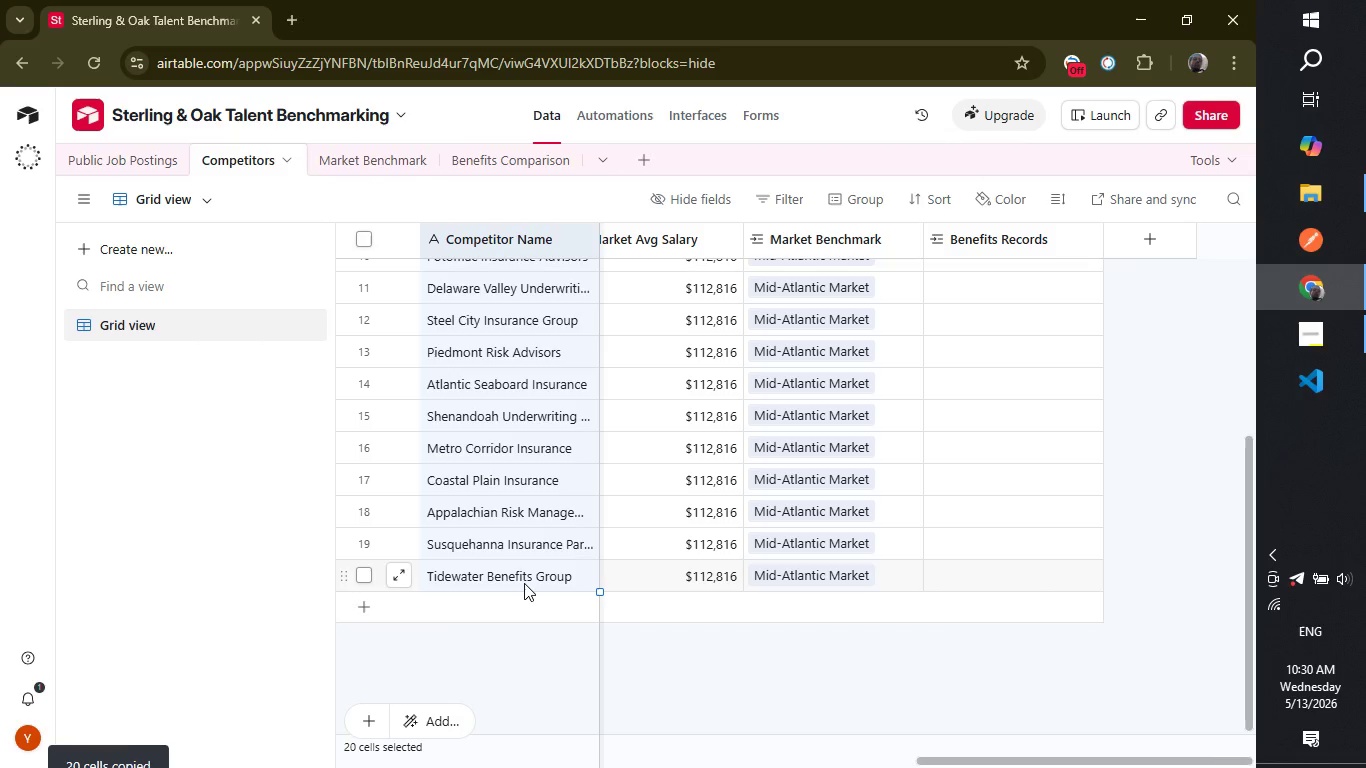 
key(Control+C)
 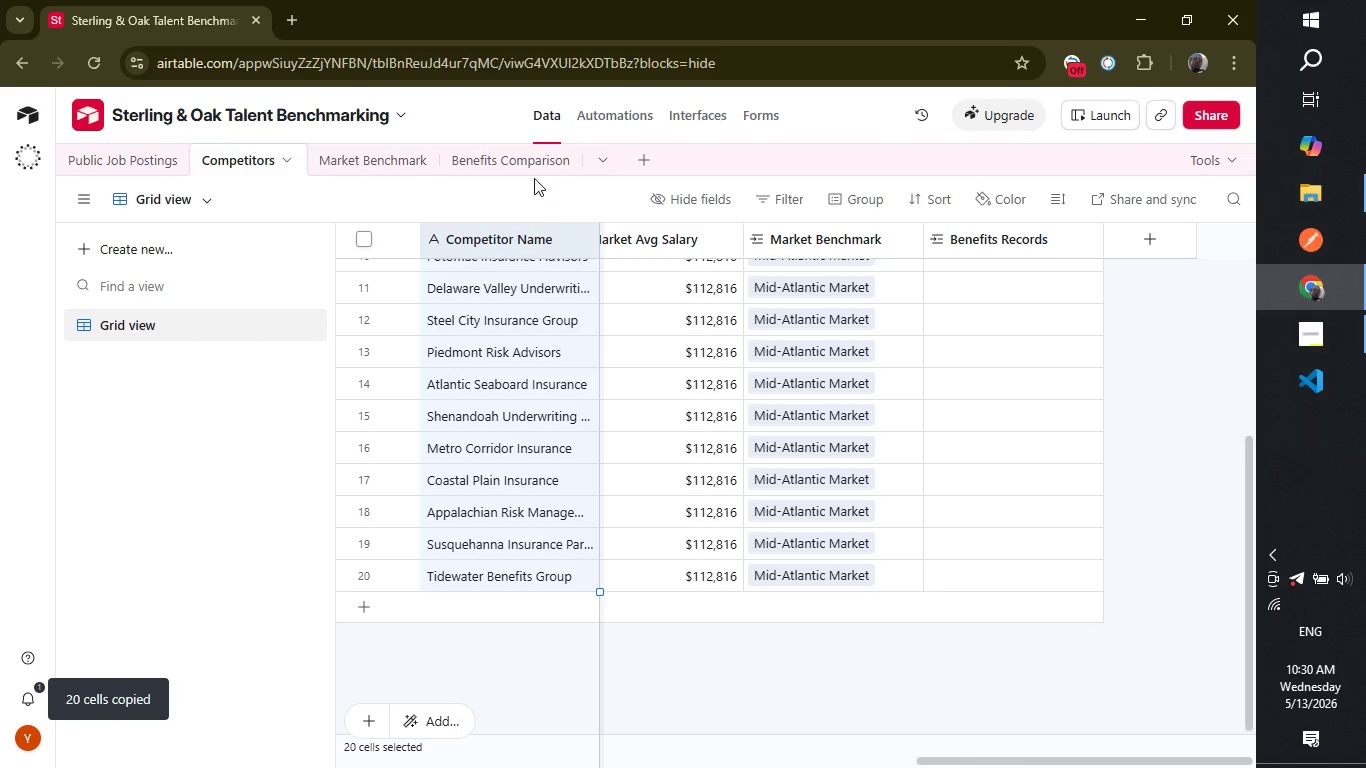 
left_click([526, 168])
 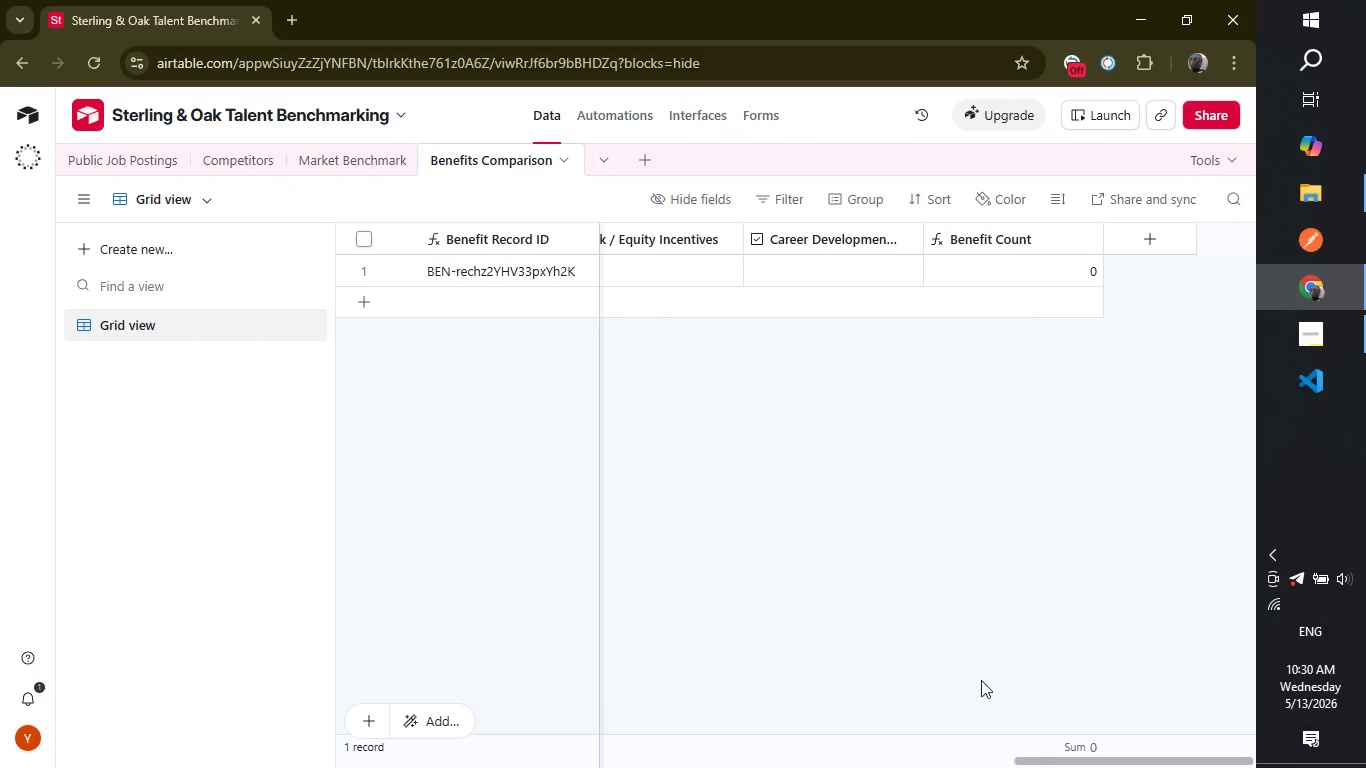 
wait(5.84)
 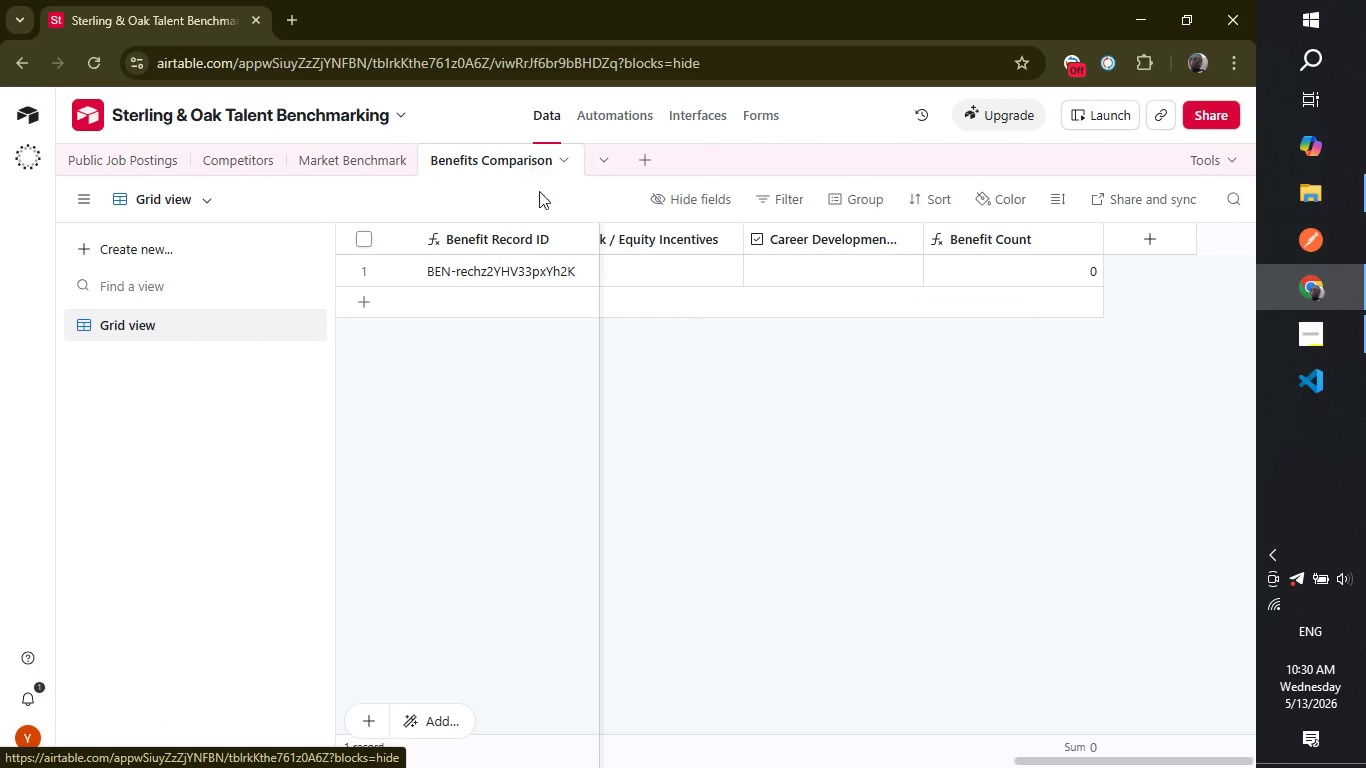 
left_click_drag(start_coordinate=[1091, 761], to_coordinate=[276, 767])
 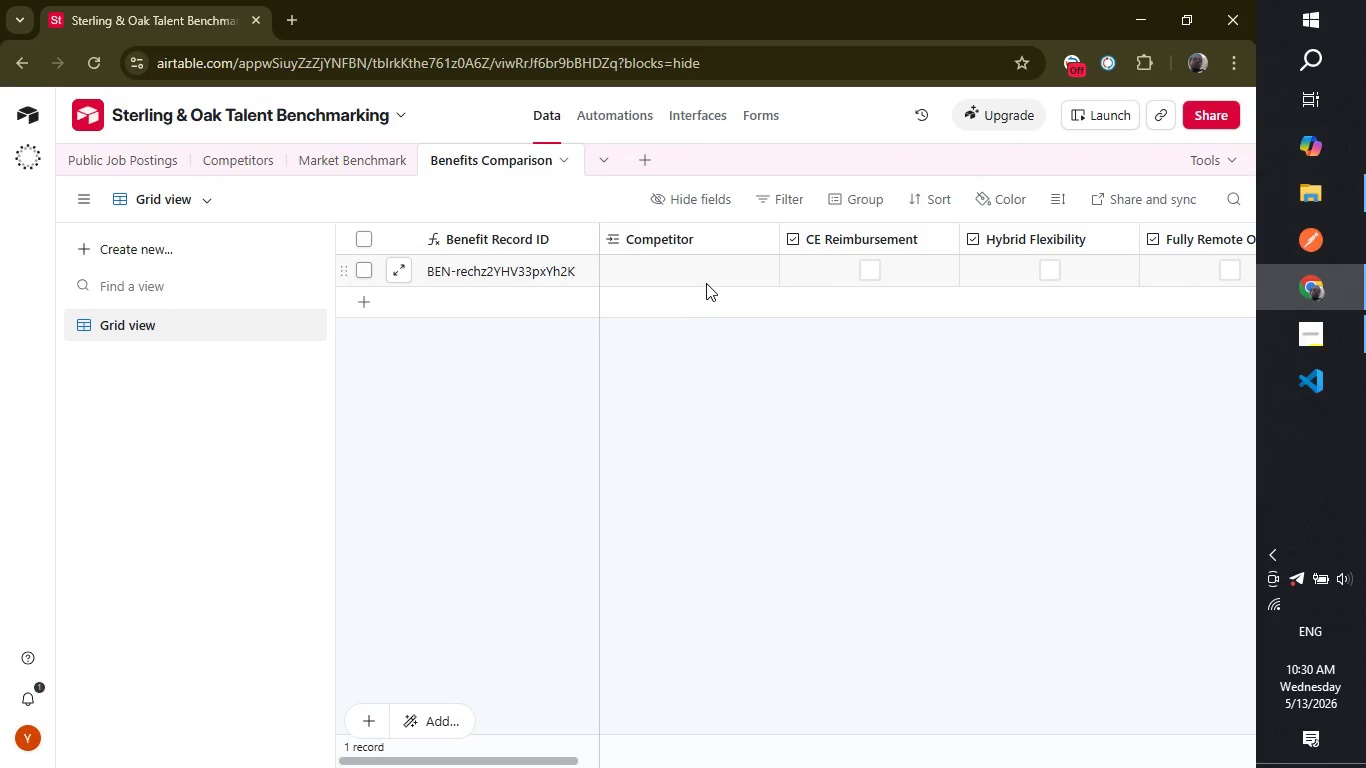 
left_click([709, 276])
 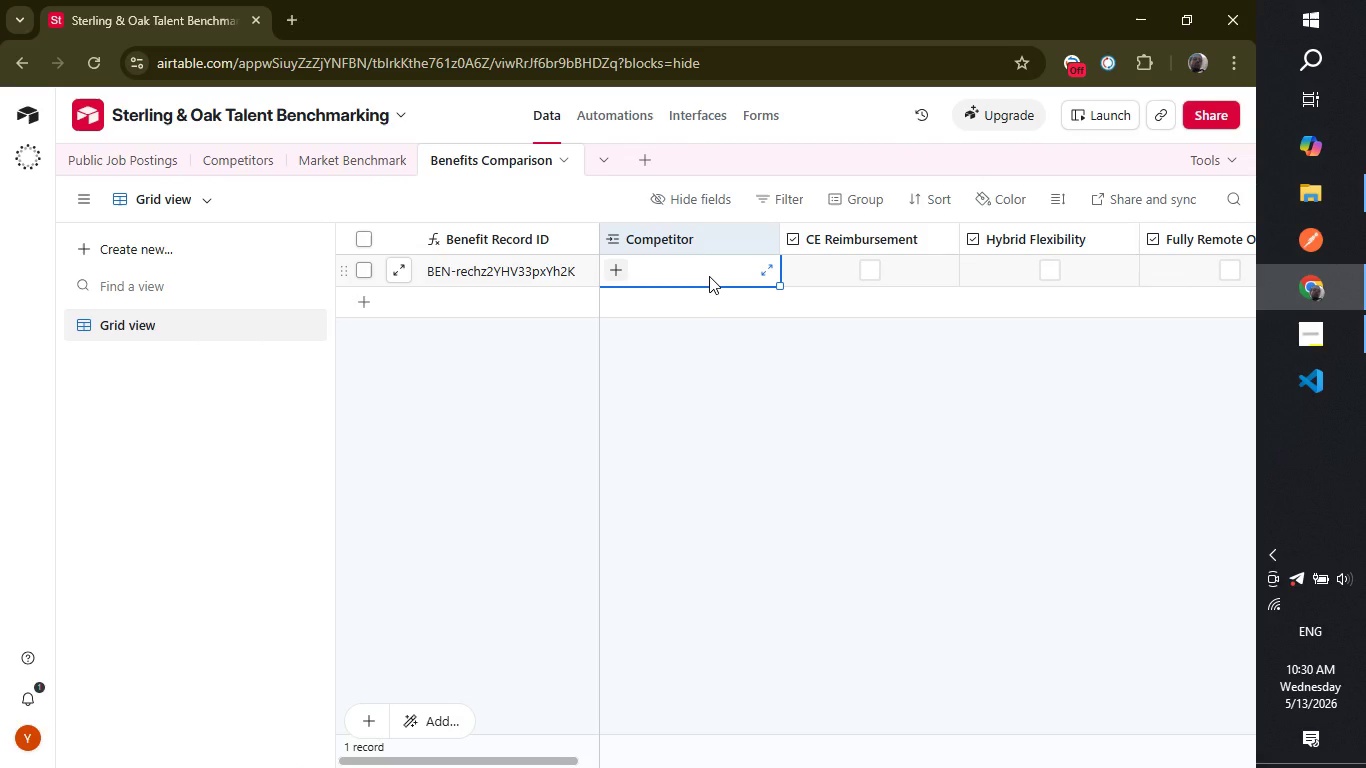 
key(Control+ControlLeft)
 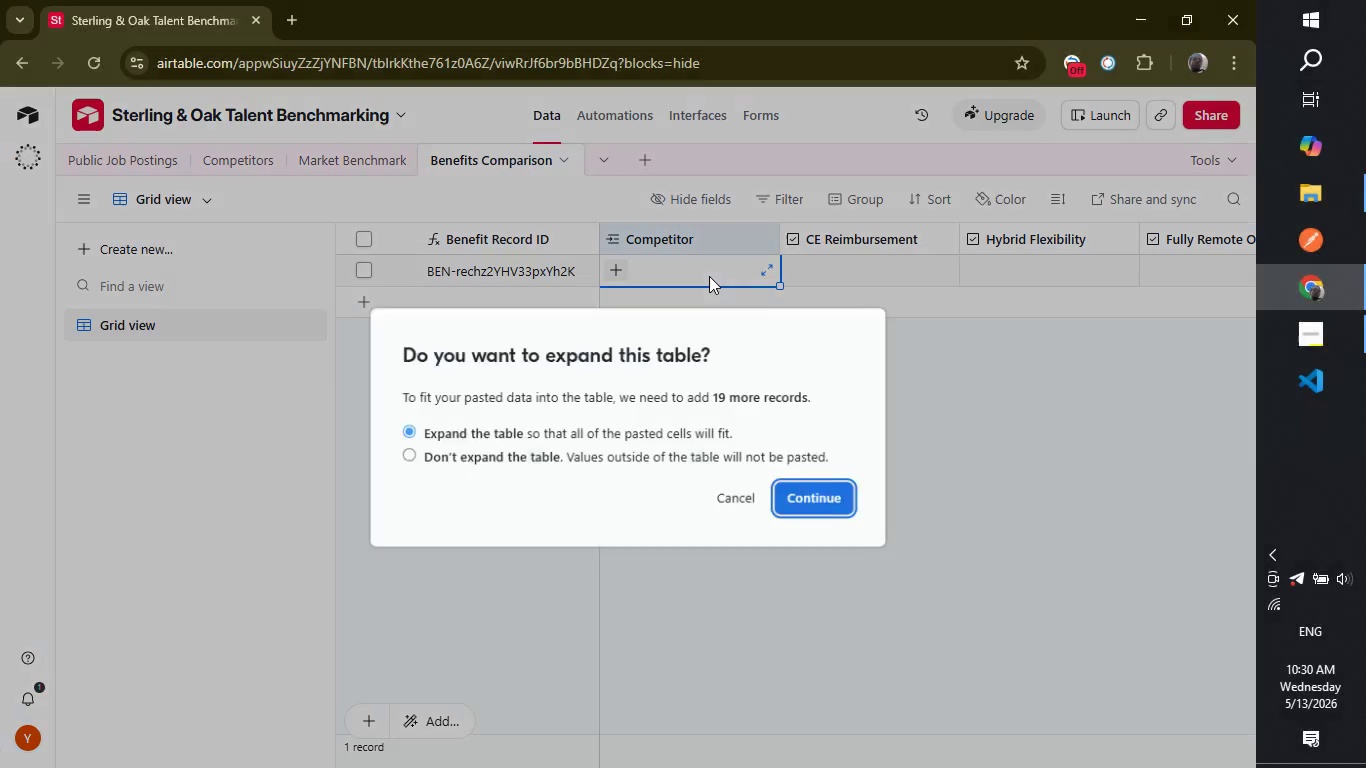 
key(Control+V)
 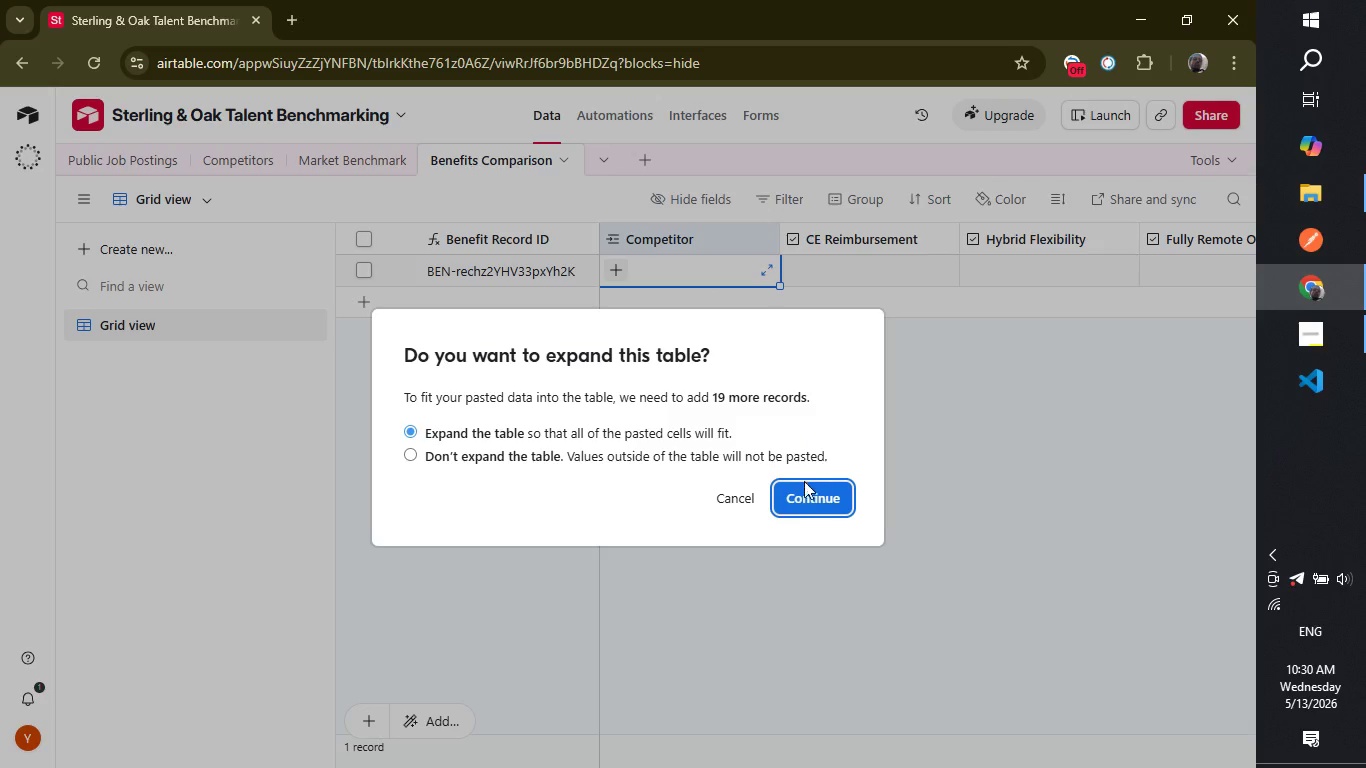 
left_click([789, 511])
 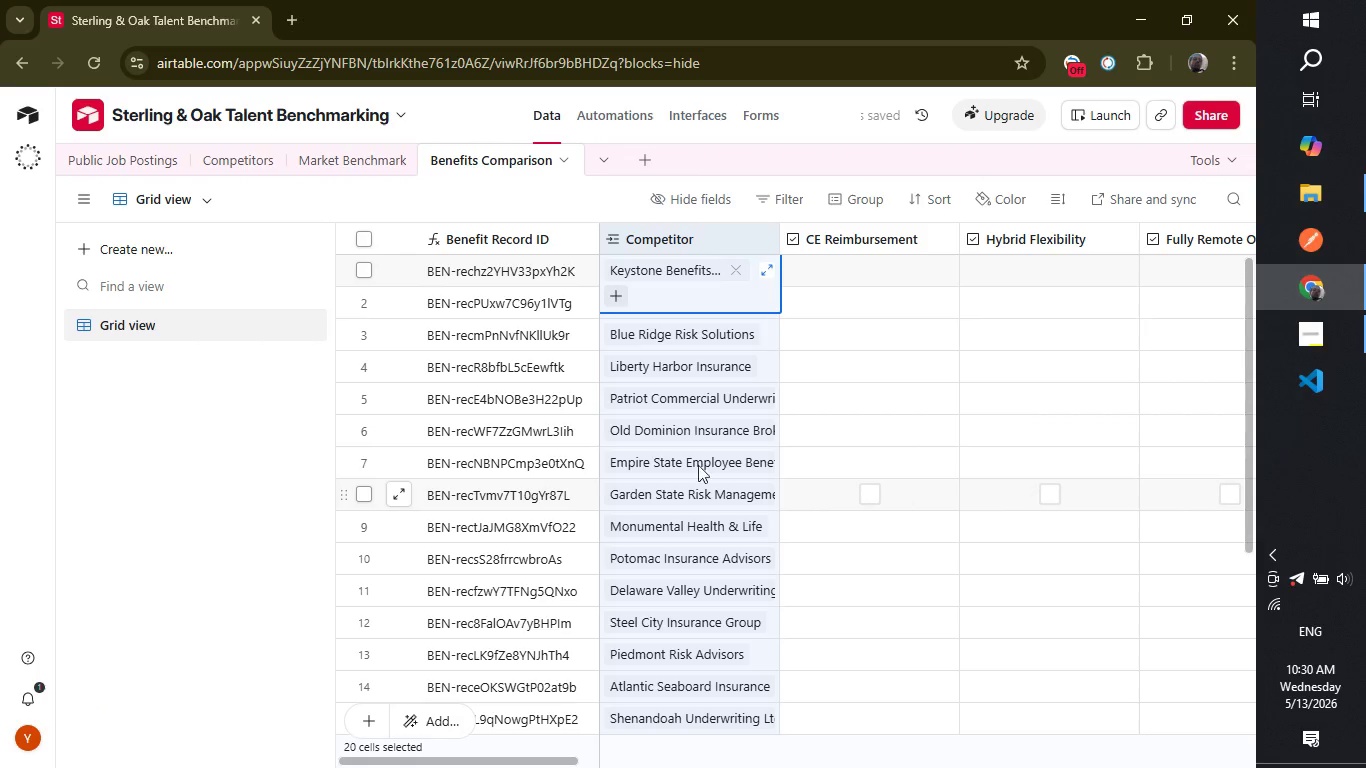 
left_click([287, 461])
 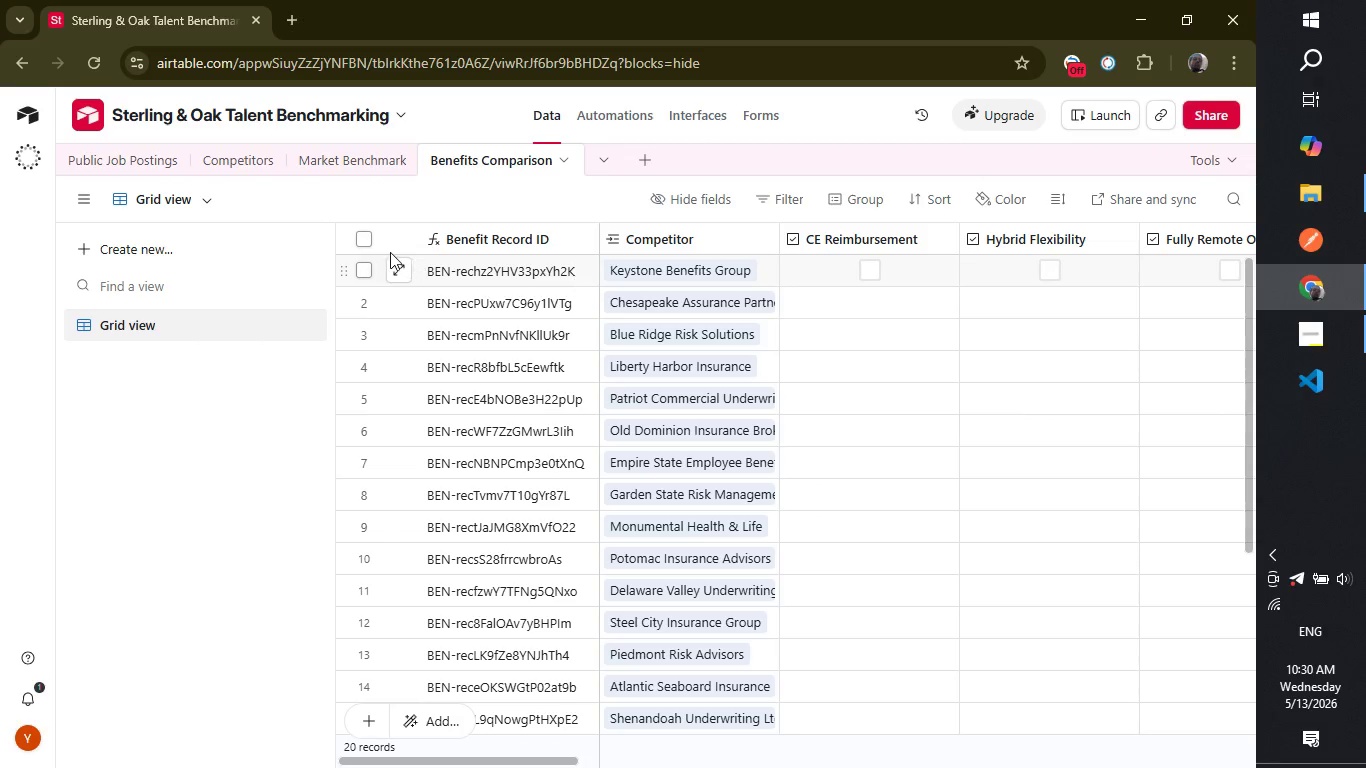 
left_click([242, 162])
 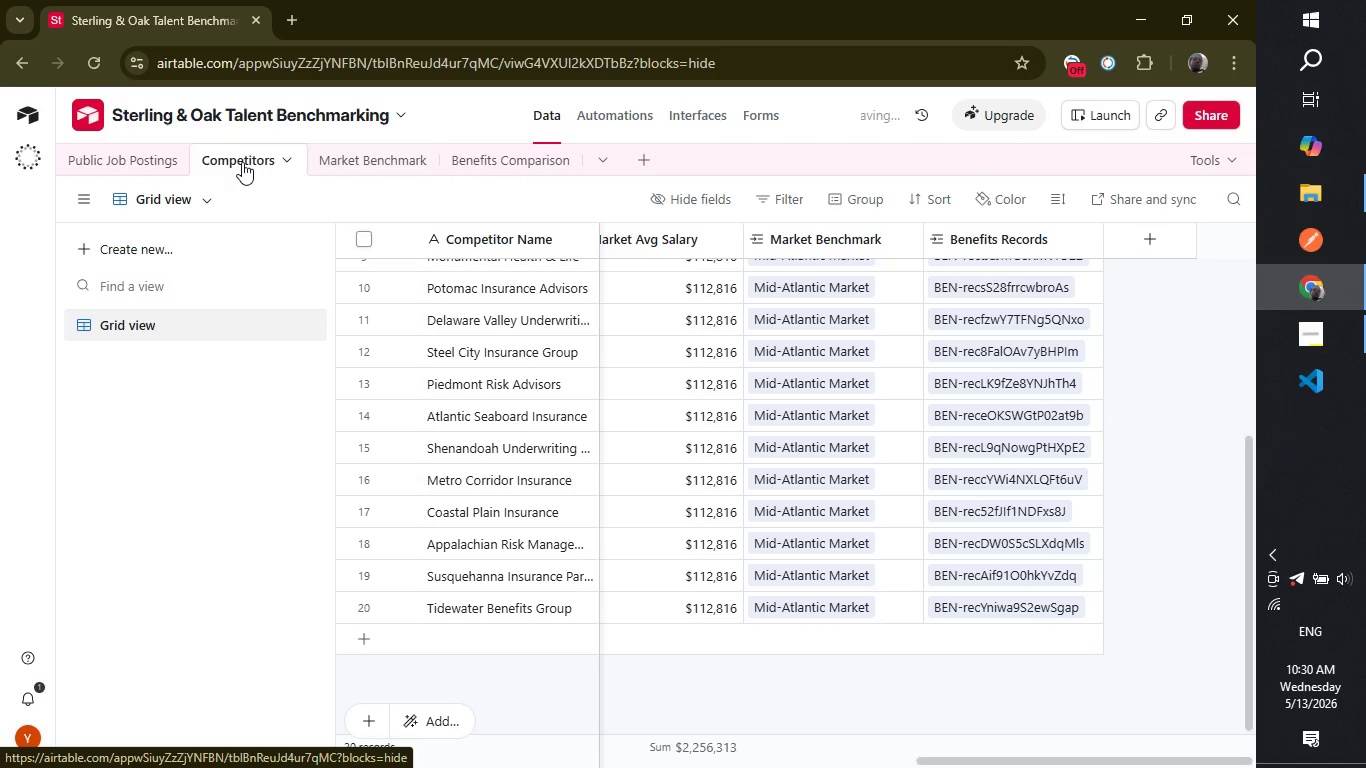 
mouse_move([556, 330])
 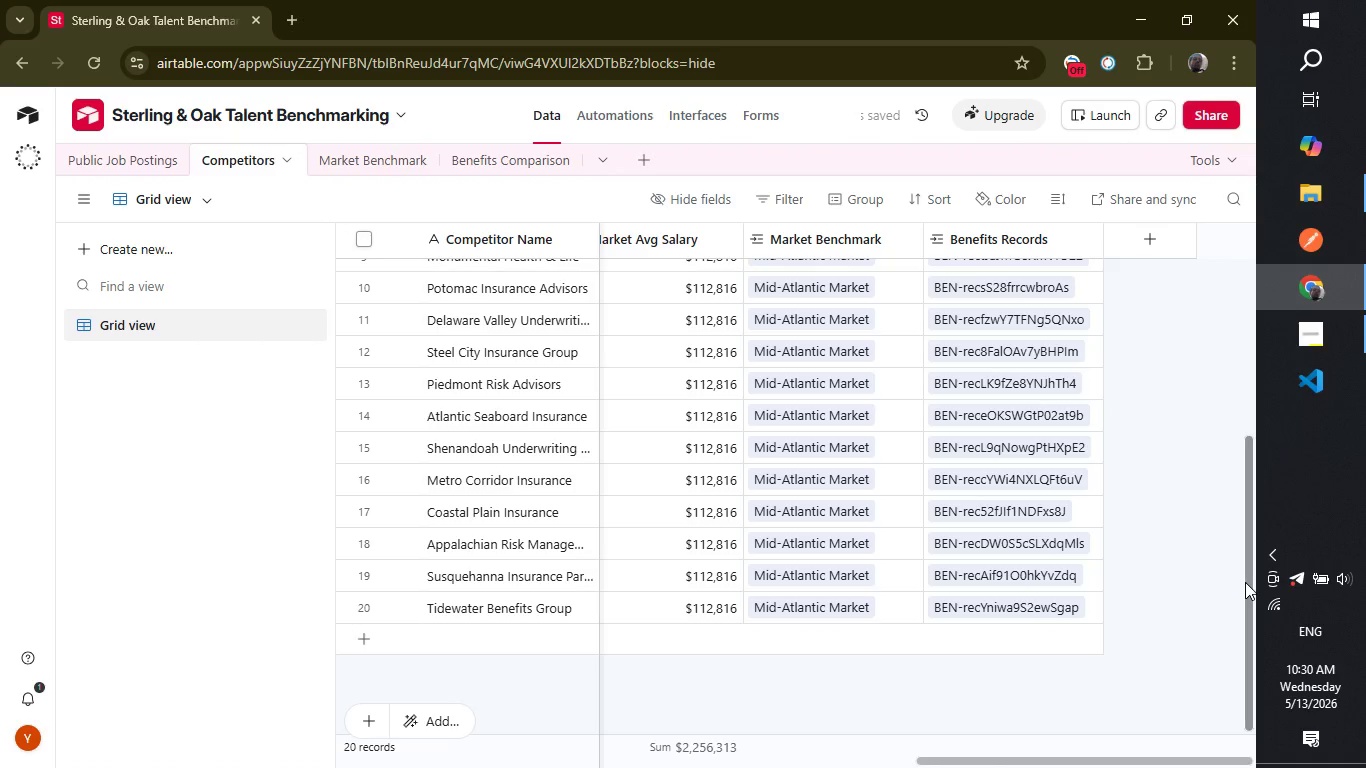 
left_click_drag(start_coordinate=[1245, 582], to_coordinate=[1231, 257])
 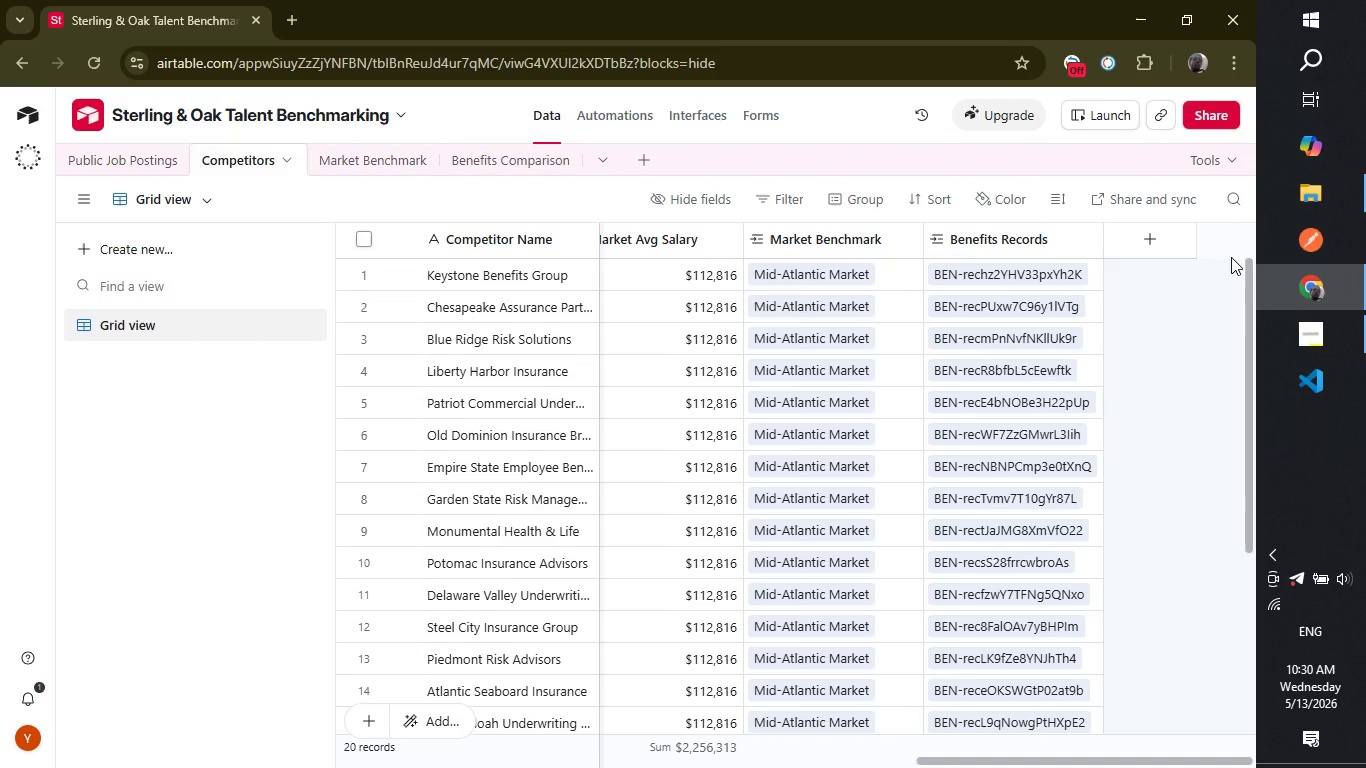 
wait(16.57)
 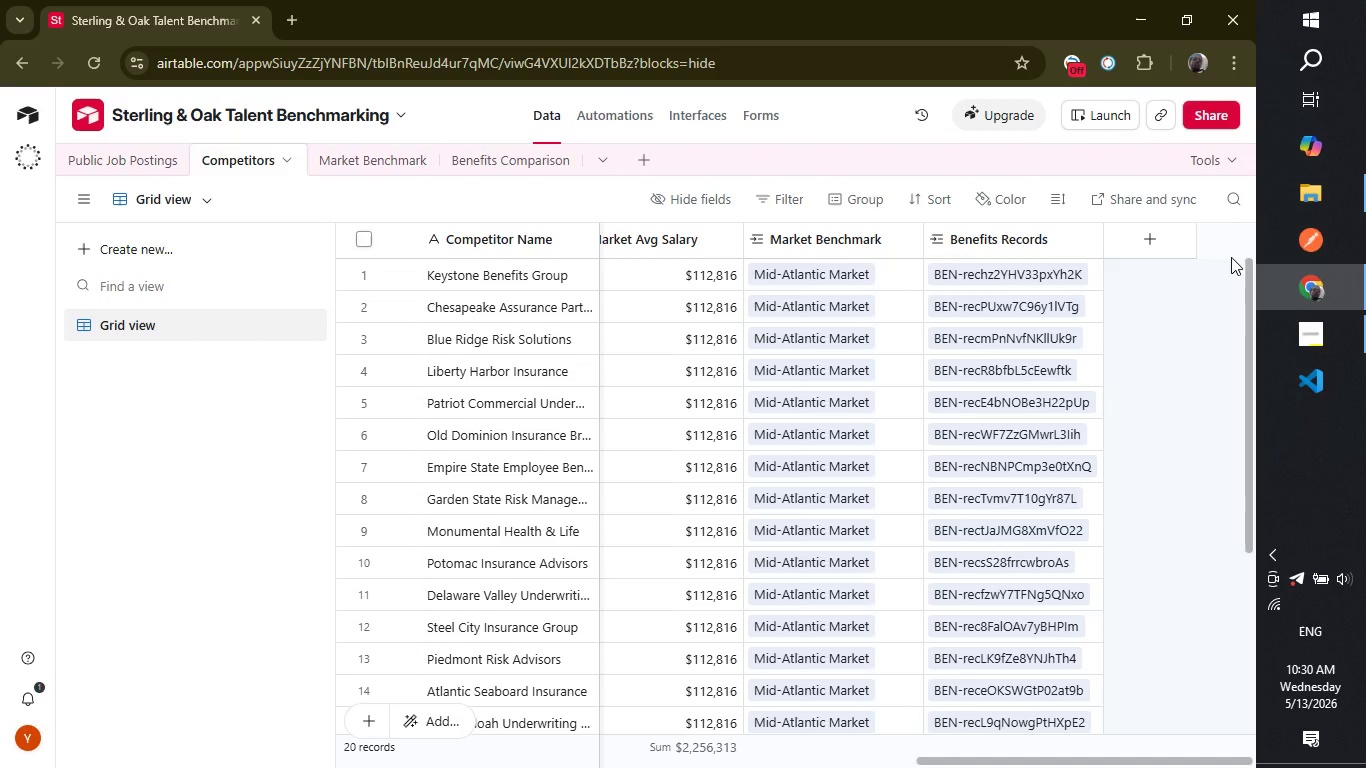 
mouse_move([1143, 241])
 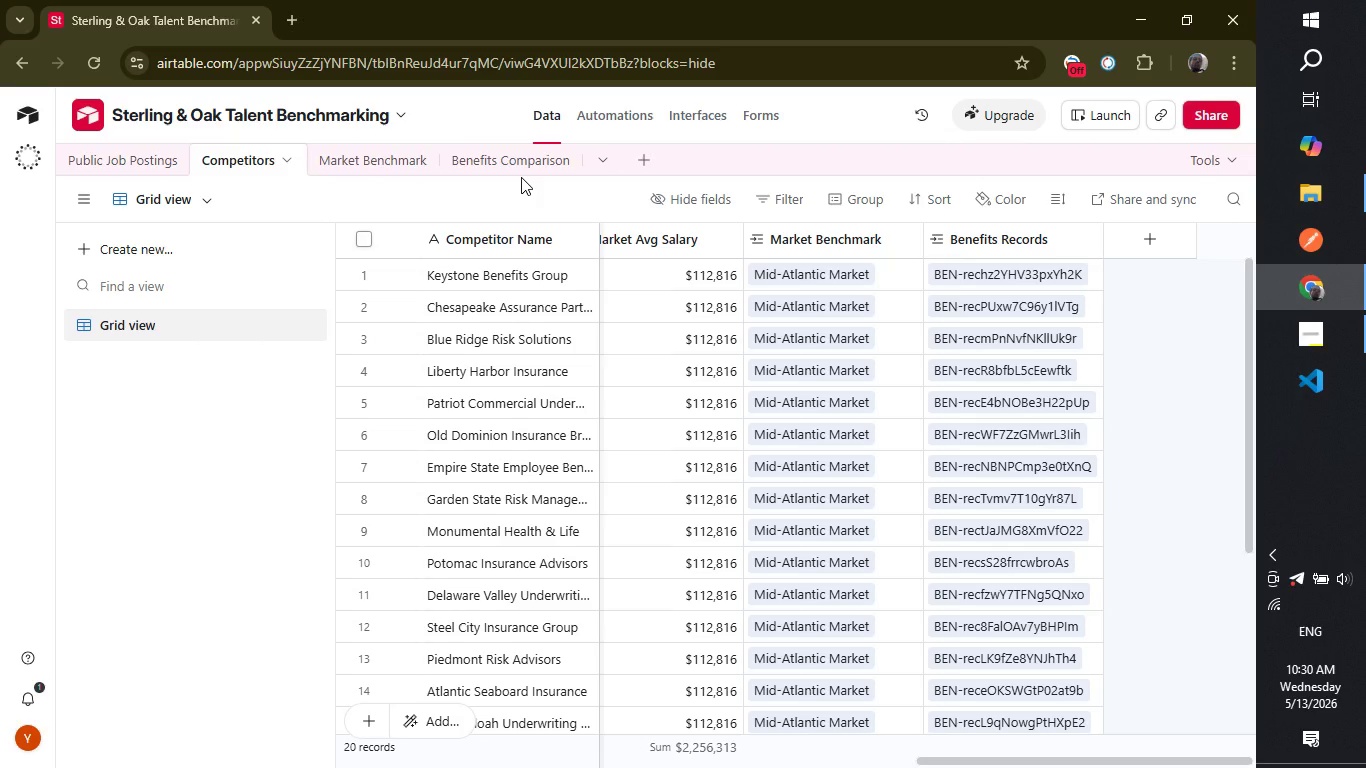 
double_click([521, 177])
 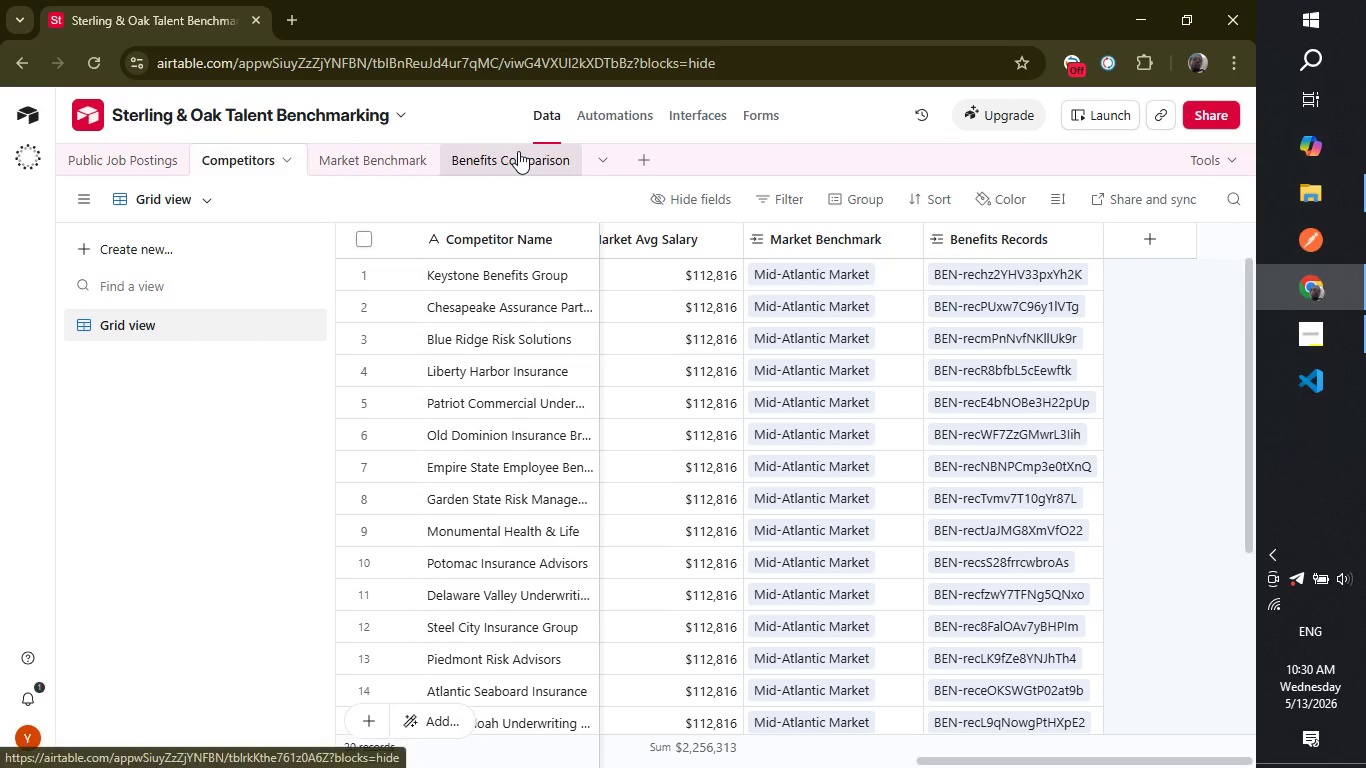 
left_click([518, 151])
 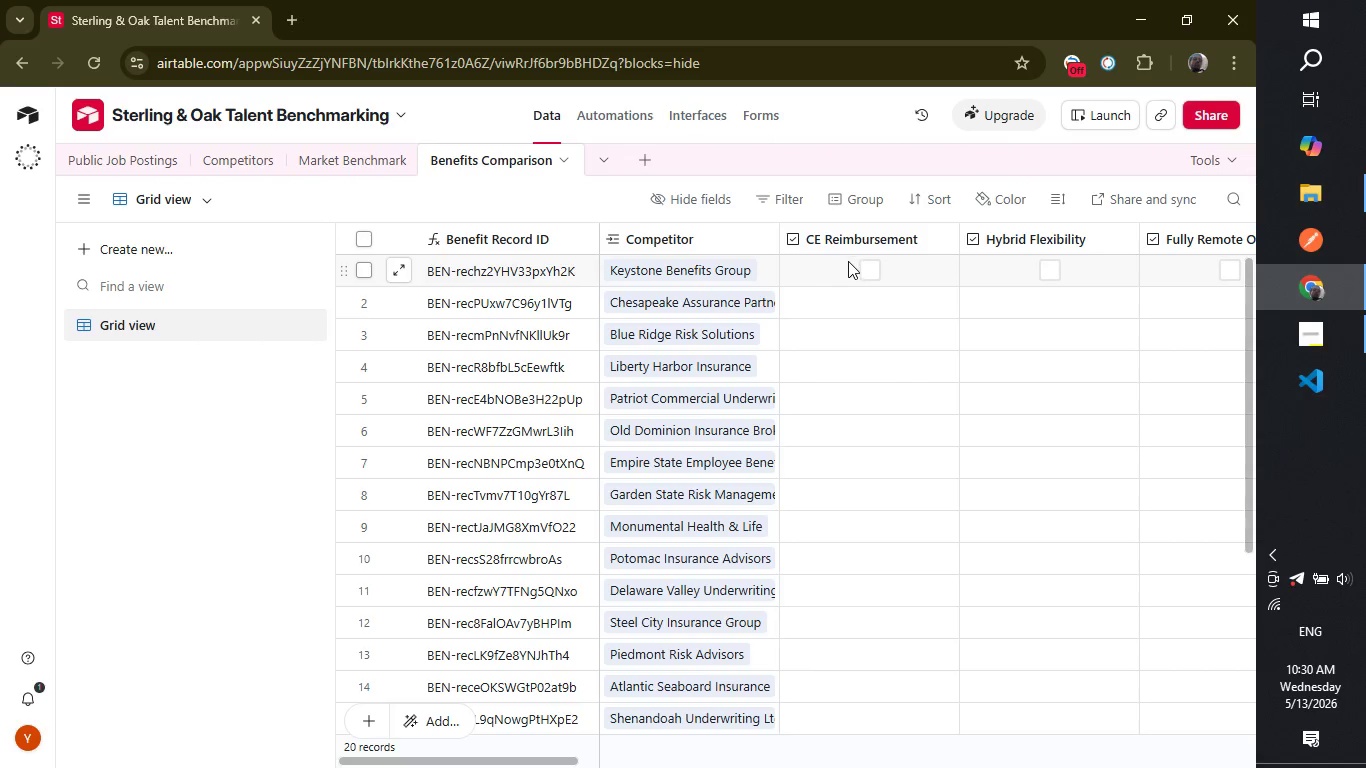 
left_click([866, 270])
 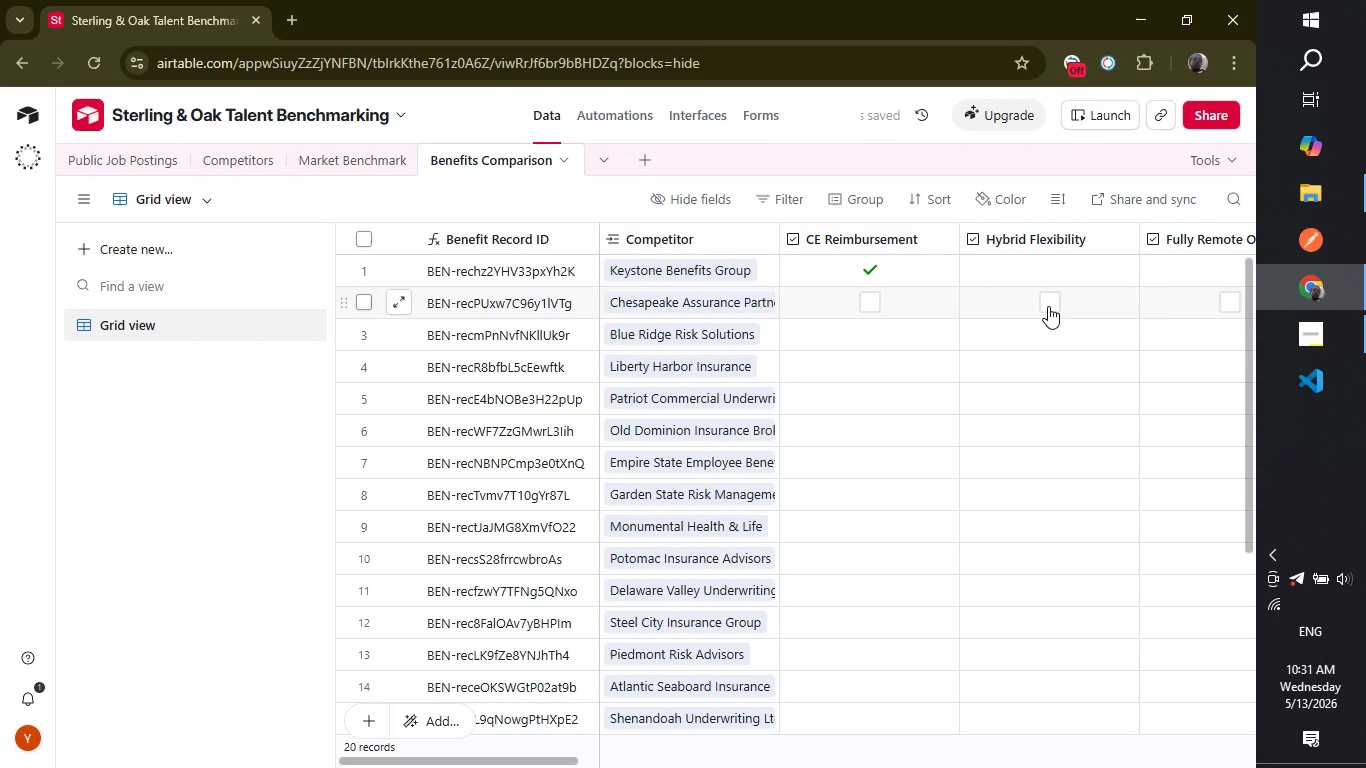 
left_click([1051, 306])
 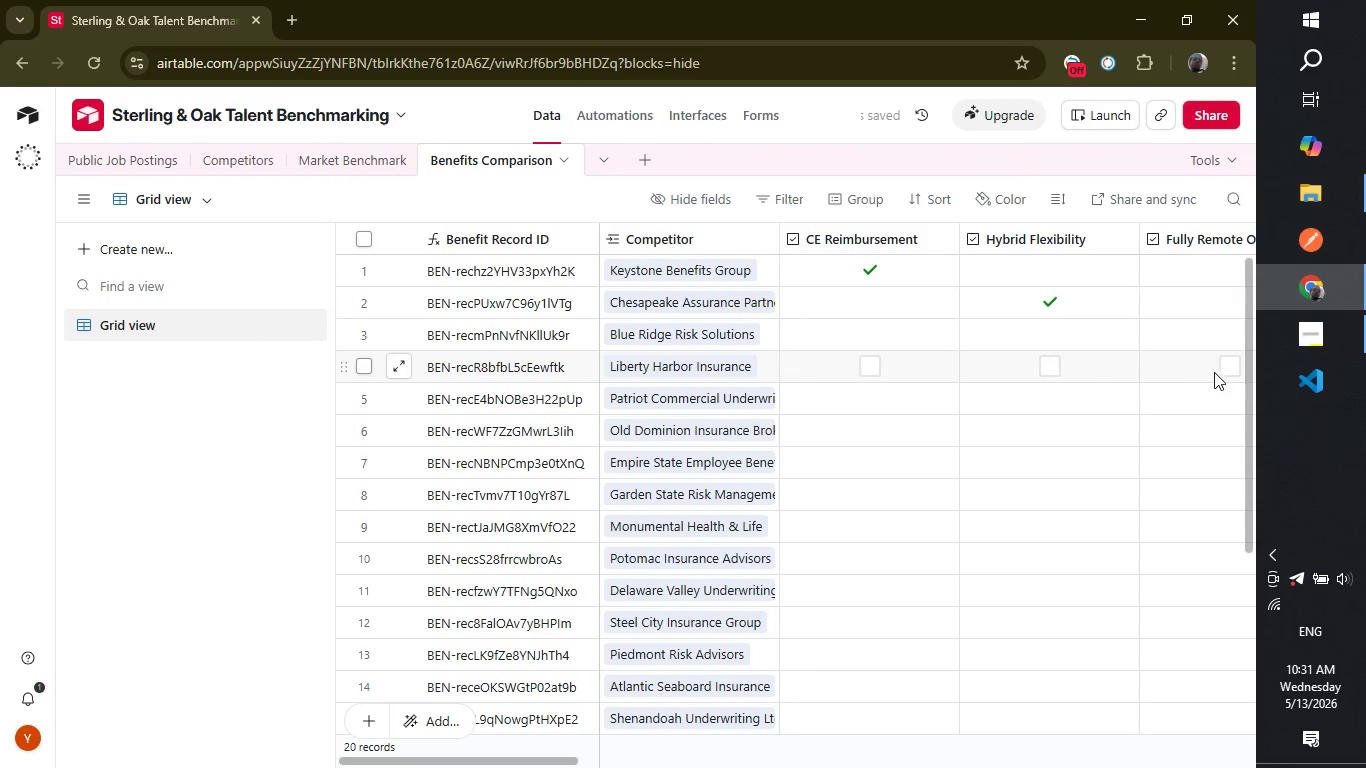 
left_click([1222, 370])
 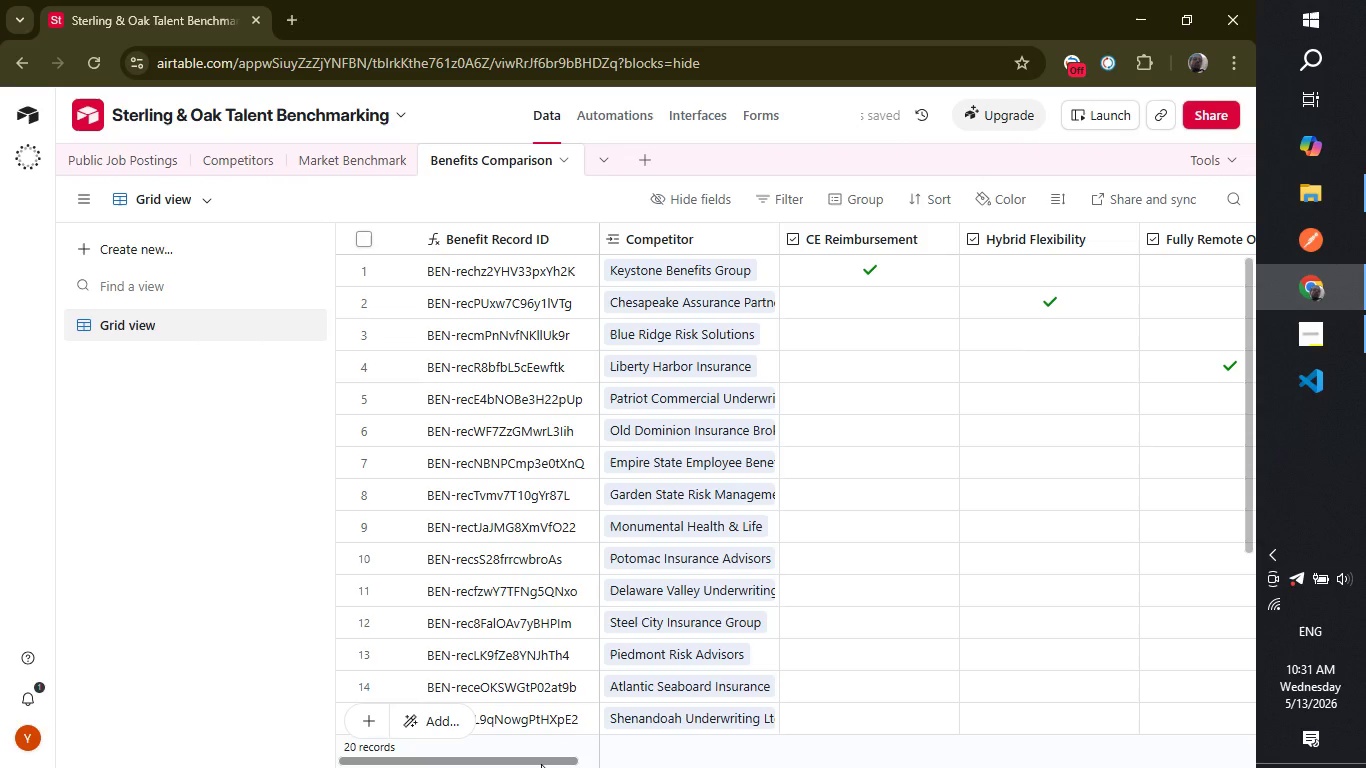 
left_click_drag(start_coordinate=[544, 763], to_coordinate=[651, 759])
 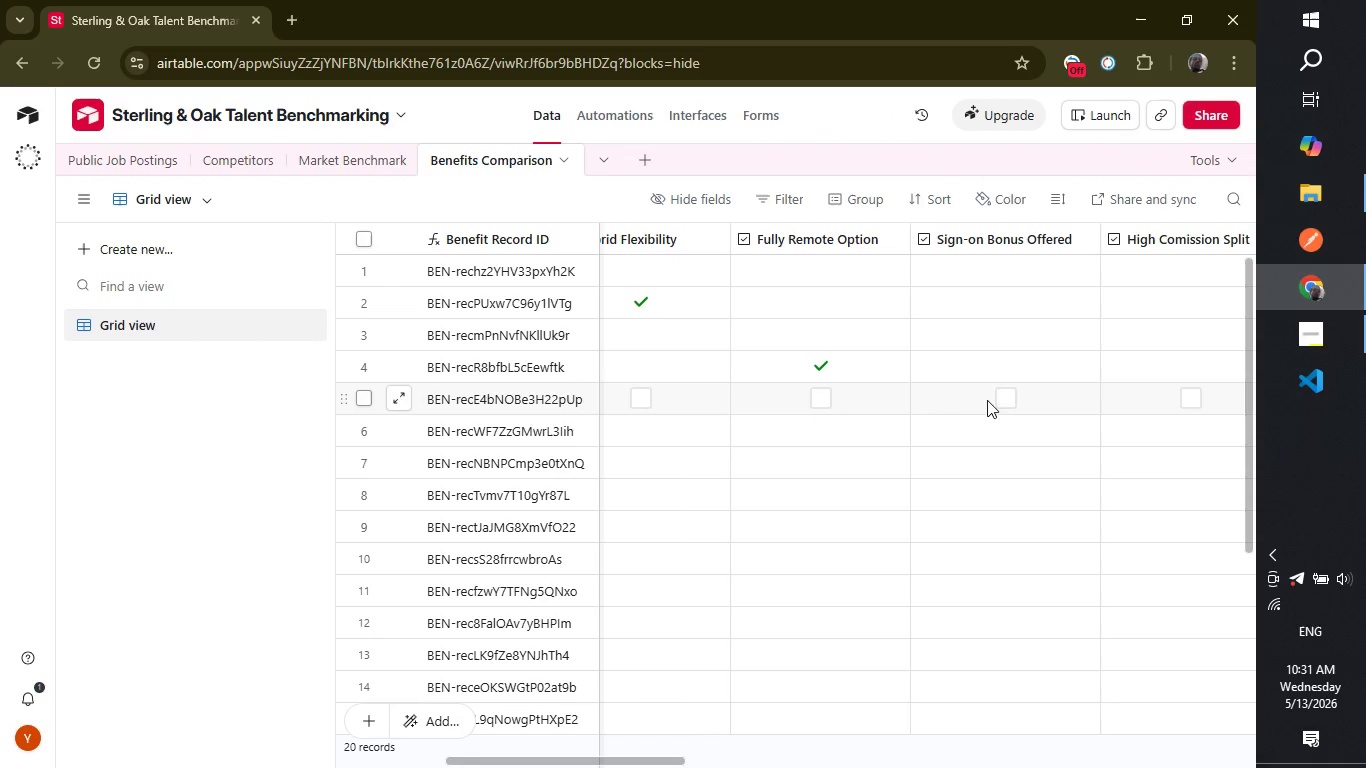 
left_click([1007, 397])
 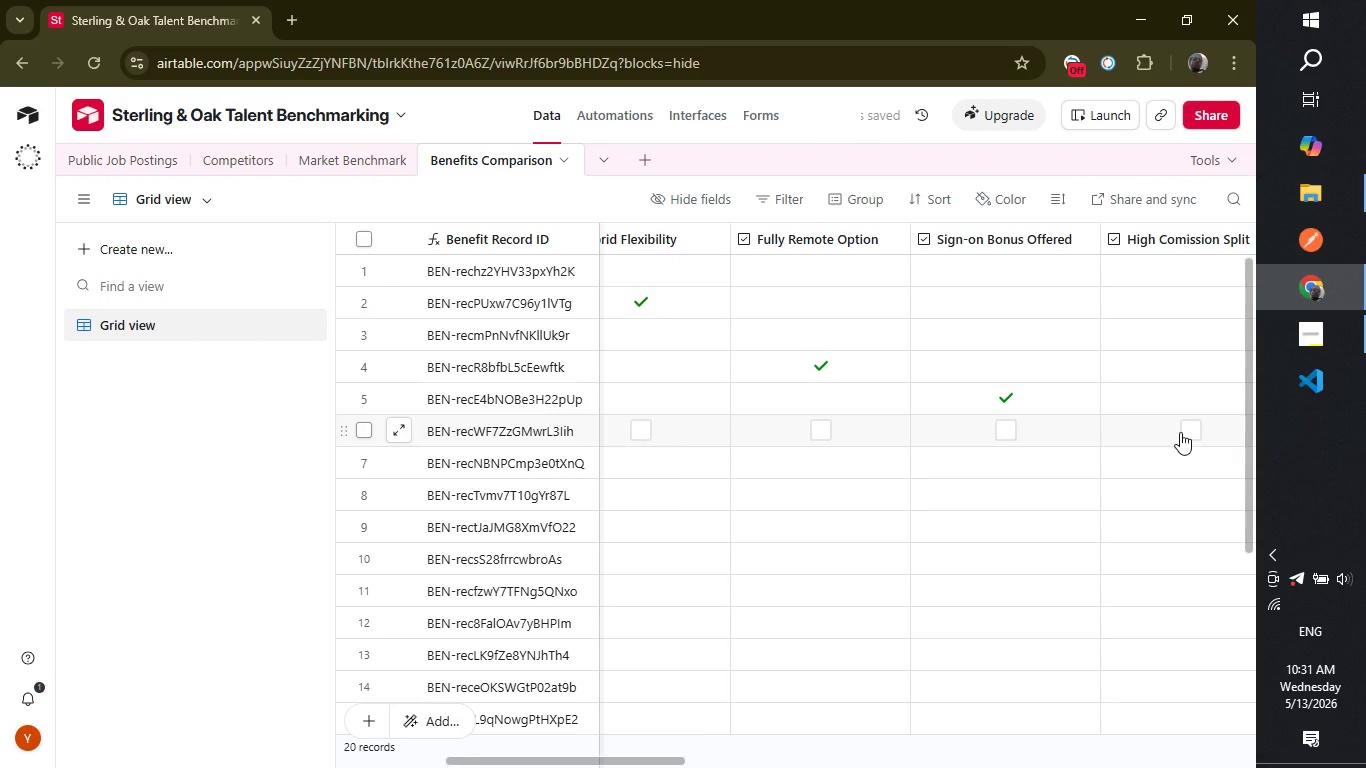 
left_click([1180, 432])
 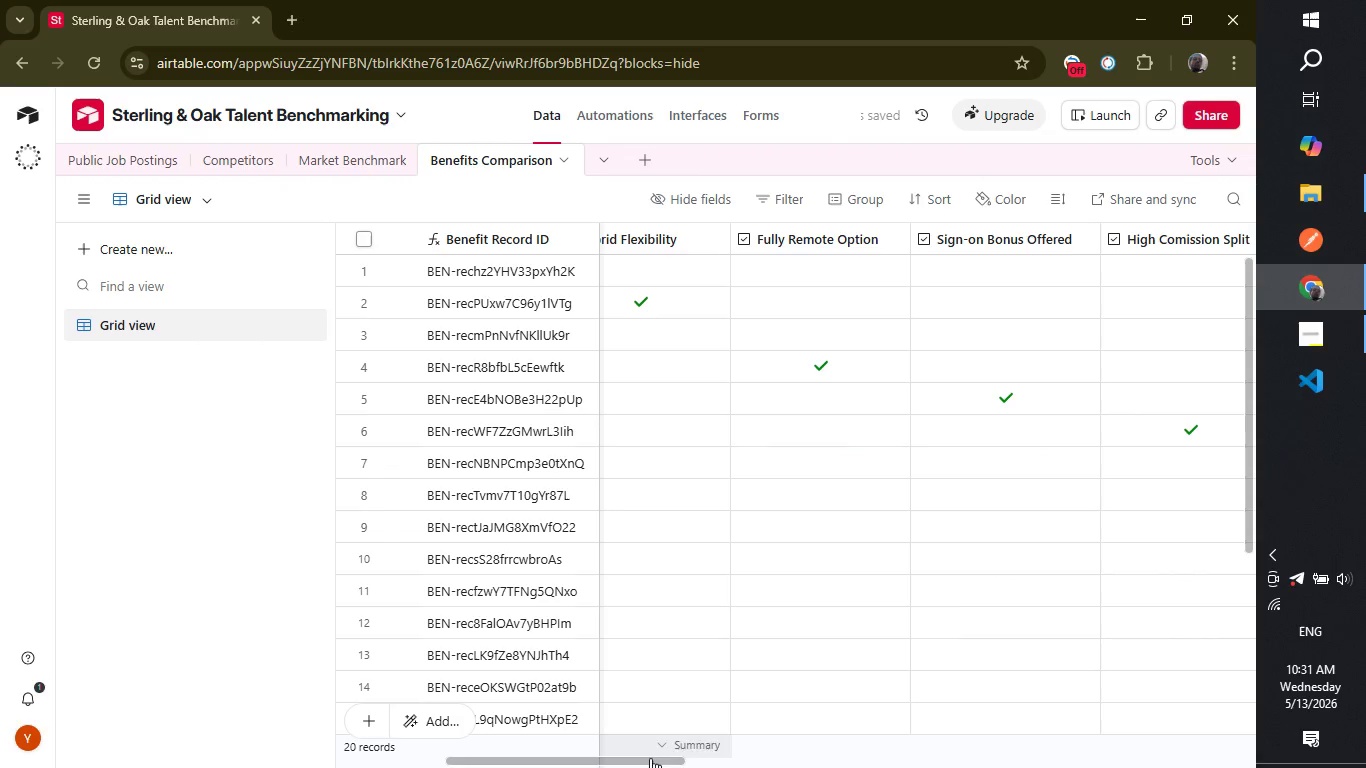 
left_click_drag(start_coordinate=[648, 762], to_coordinate=[745, 746])
 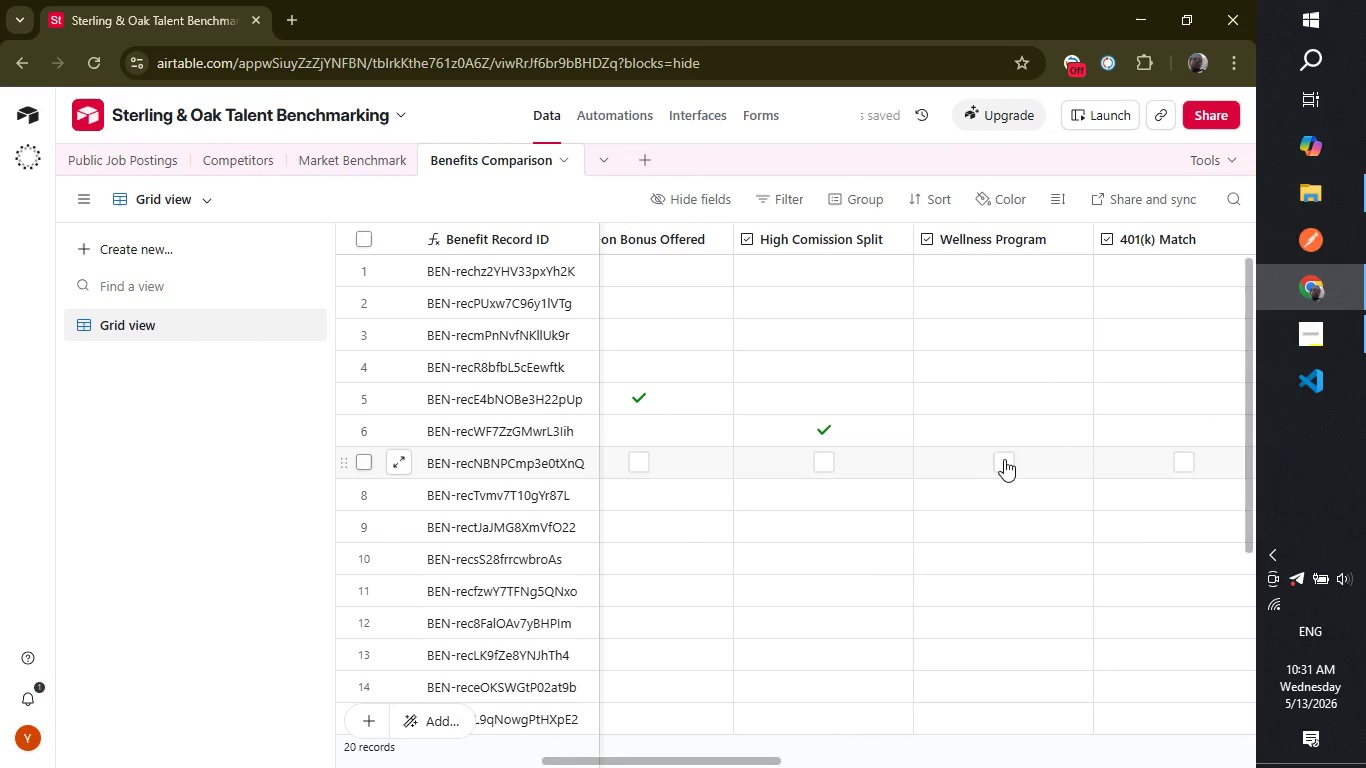 
left_click([1009, 458])
 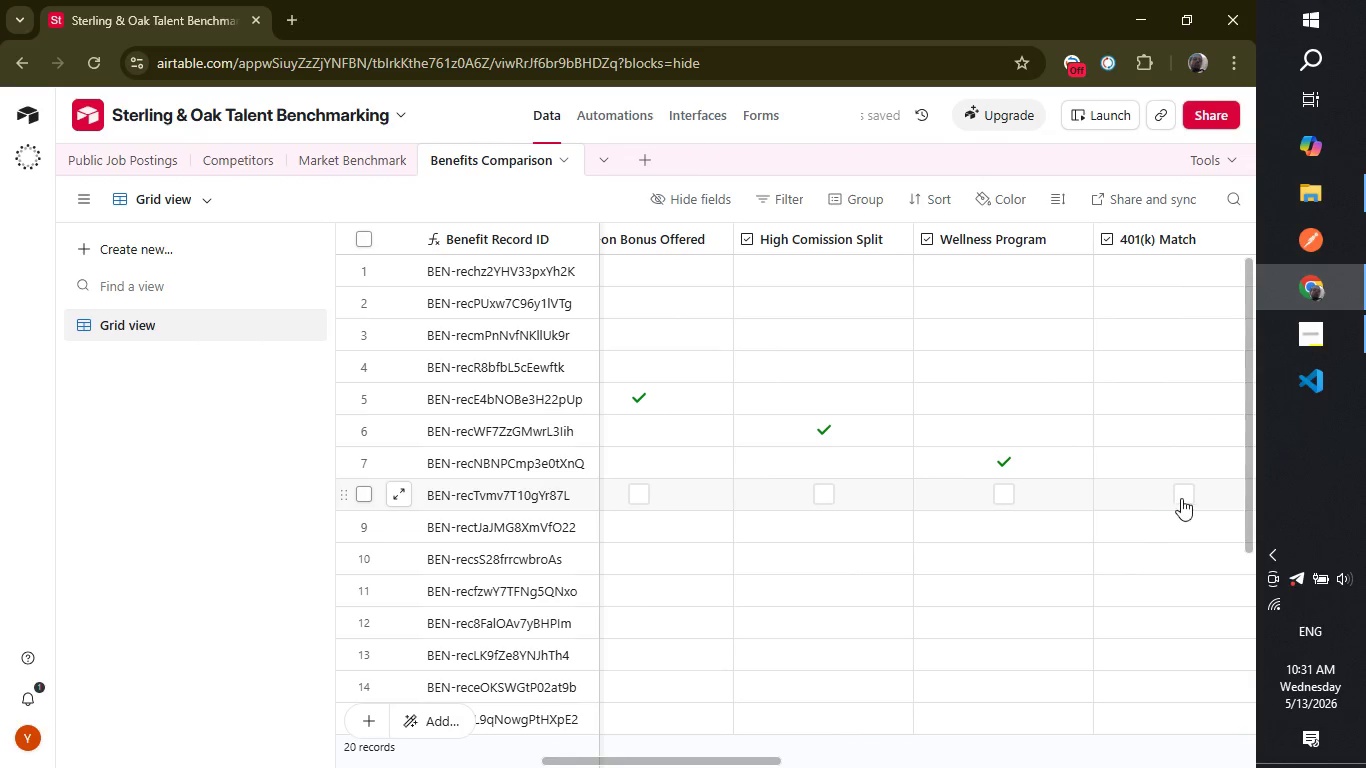 
left_click([1181, 498])
 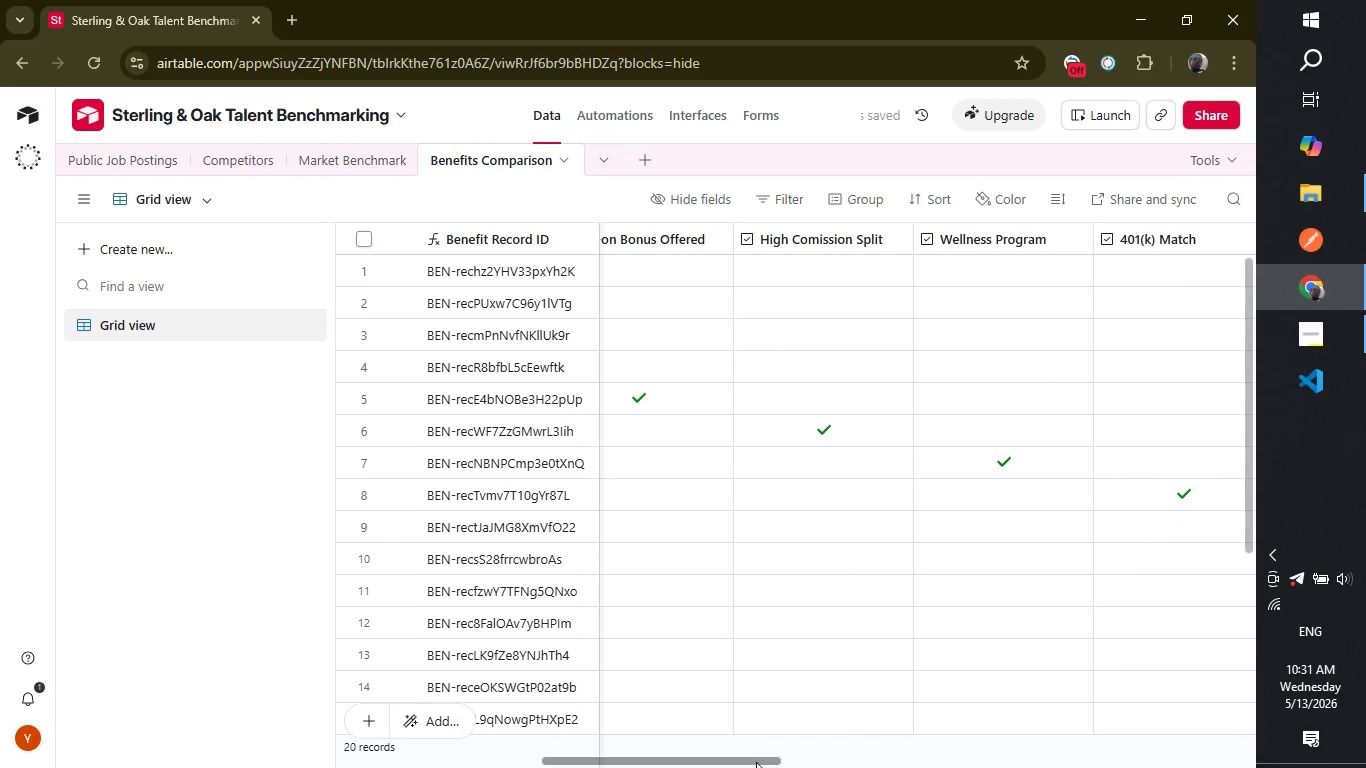 
left_click_drag(start_coordinate=[755, 760], to_coordinate=[862, 757])
 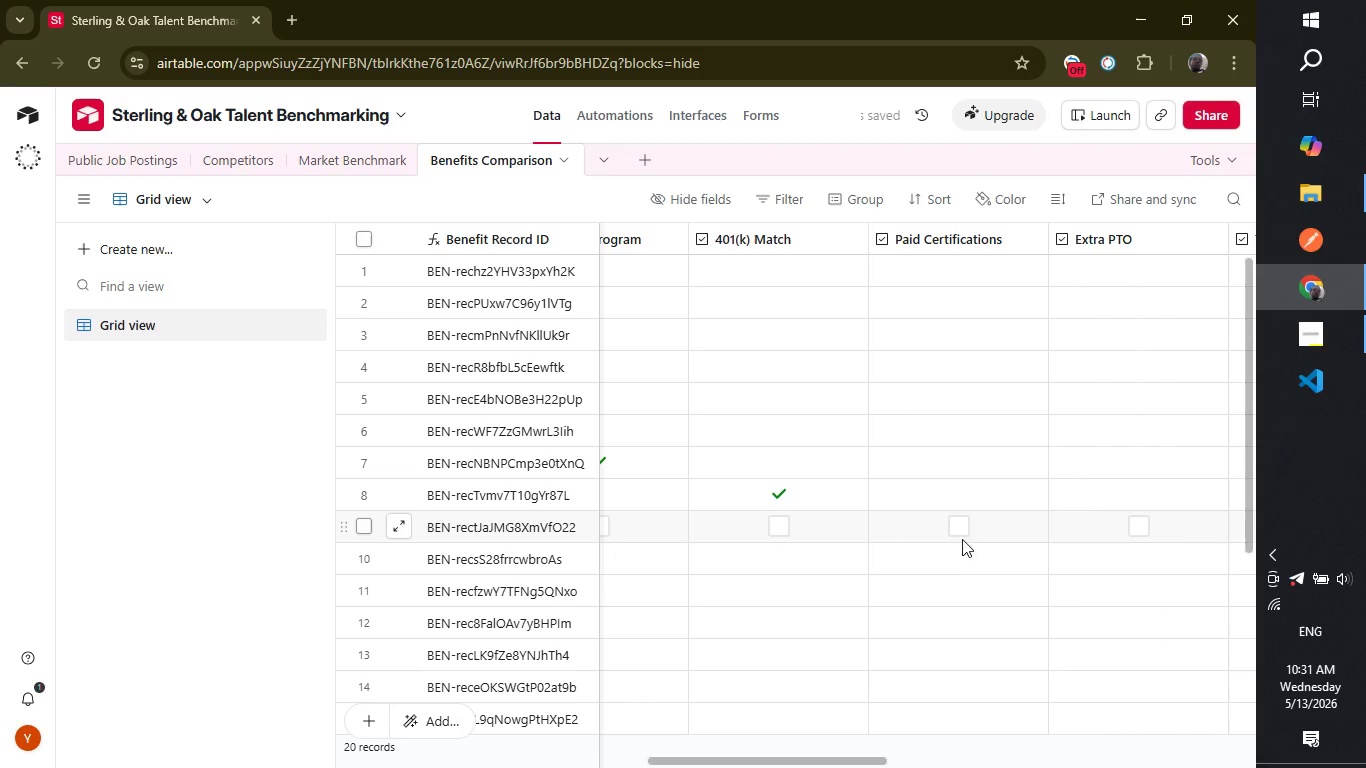 
left_click([961, 527])
 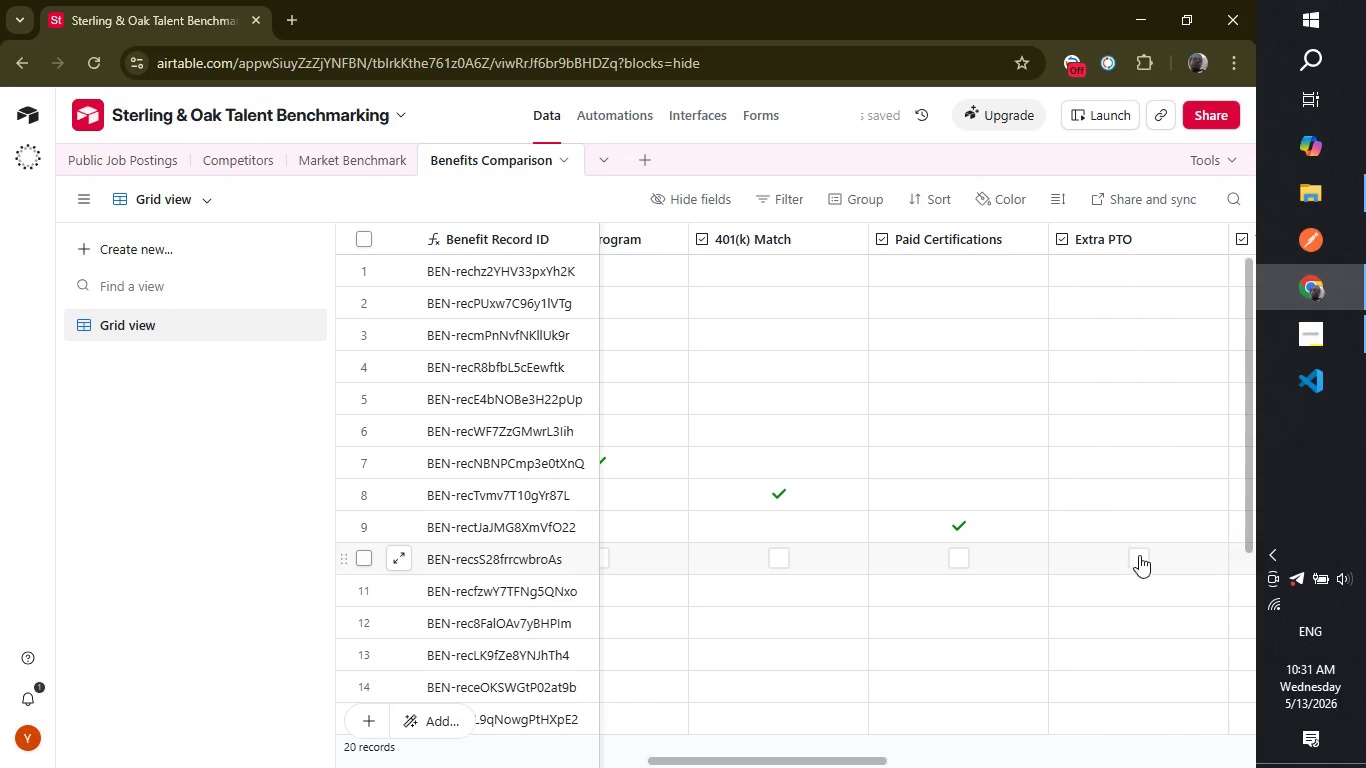 
left_click([1139, 557])
 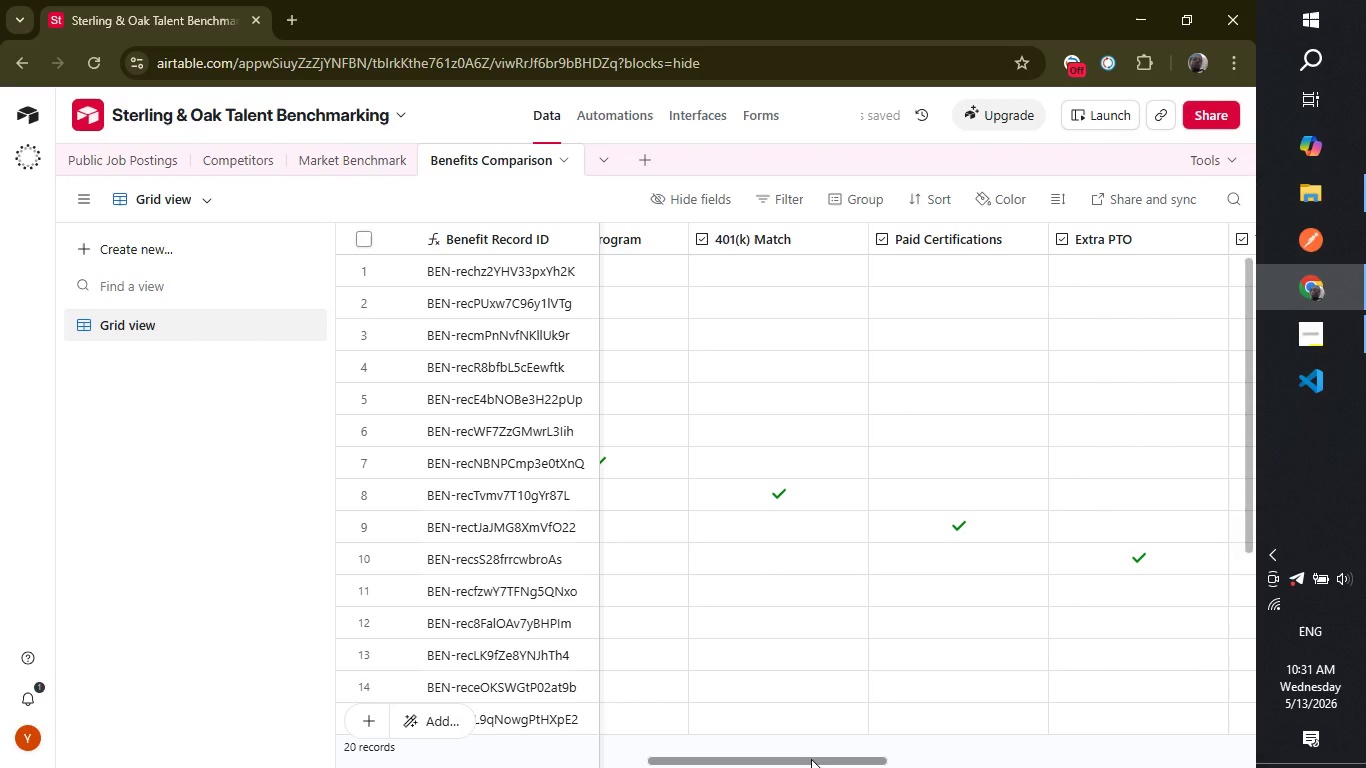 
left_click_drag(start_coordinate=[811, 759], to_coordinate=[904, 767])
 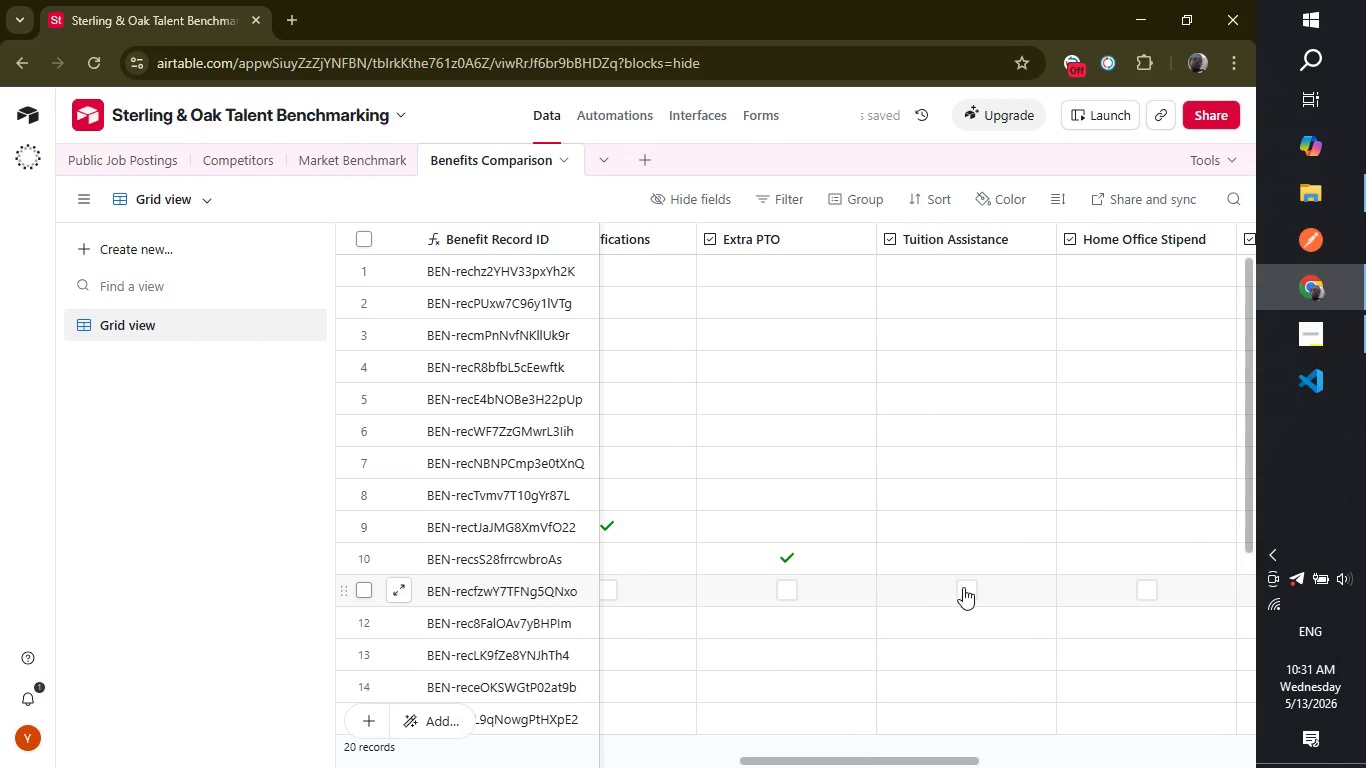 
left_click([965, 588])
 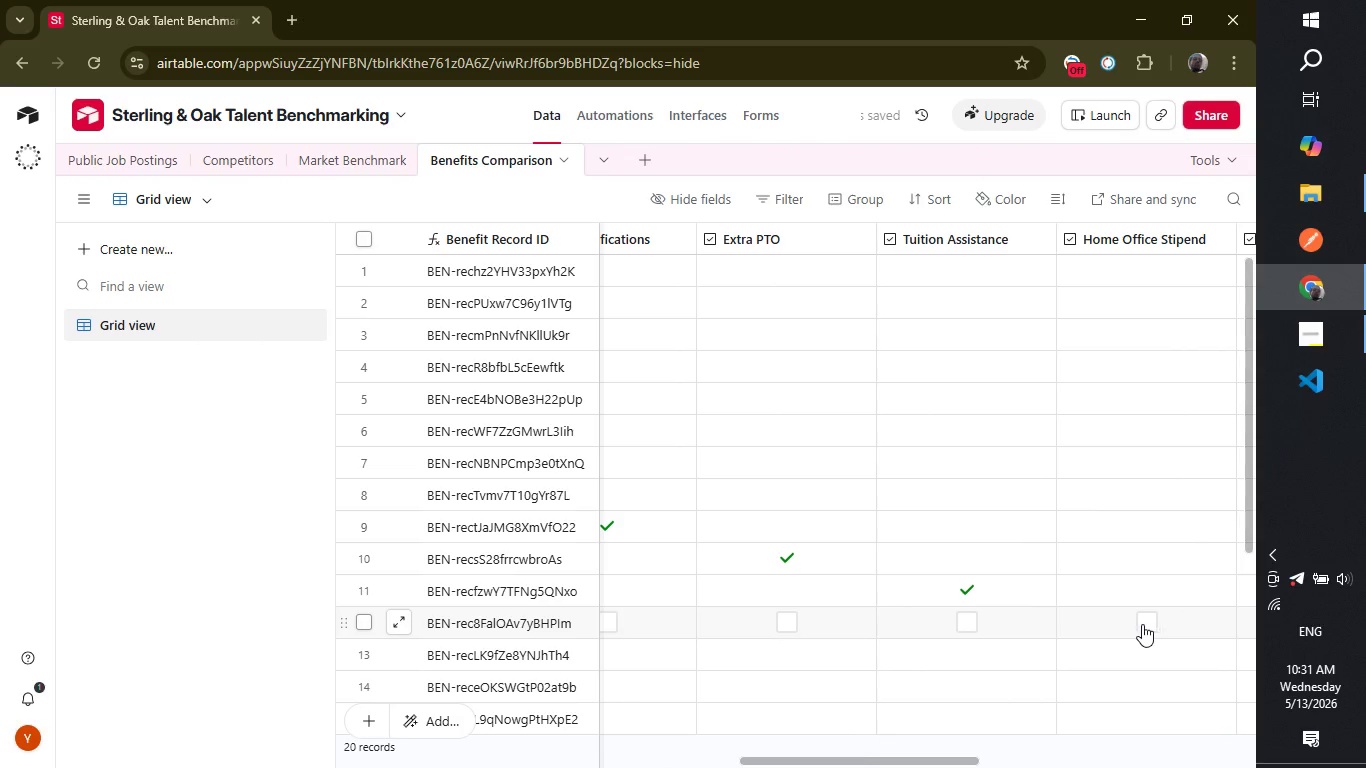 
left_click([1142, 624])
 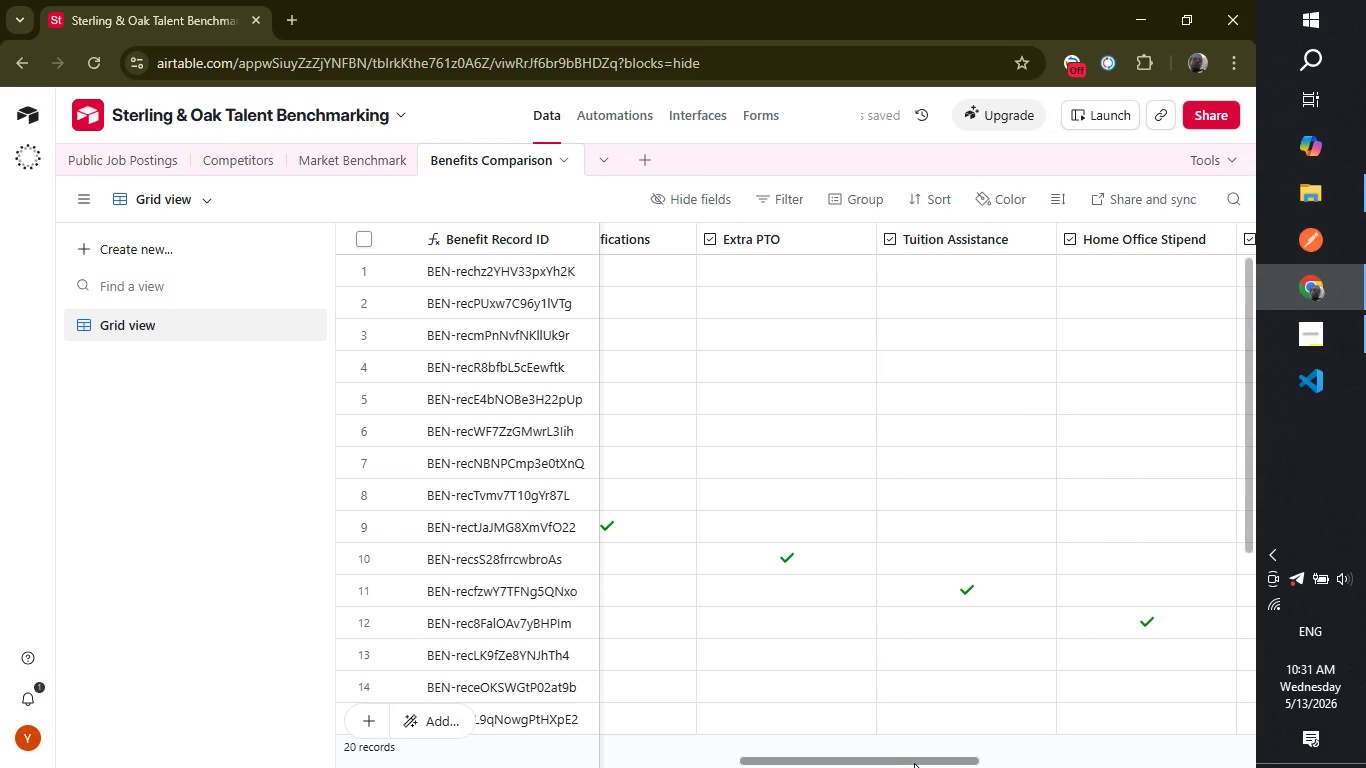 
left_click_drag(start_coordinate=[914, 763], to_coordinate=[996, 758])
 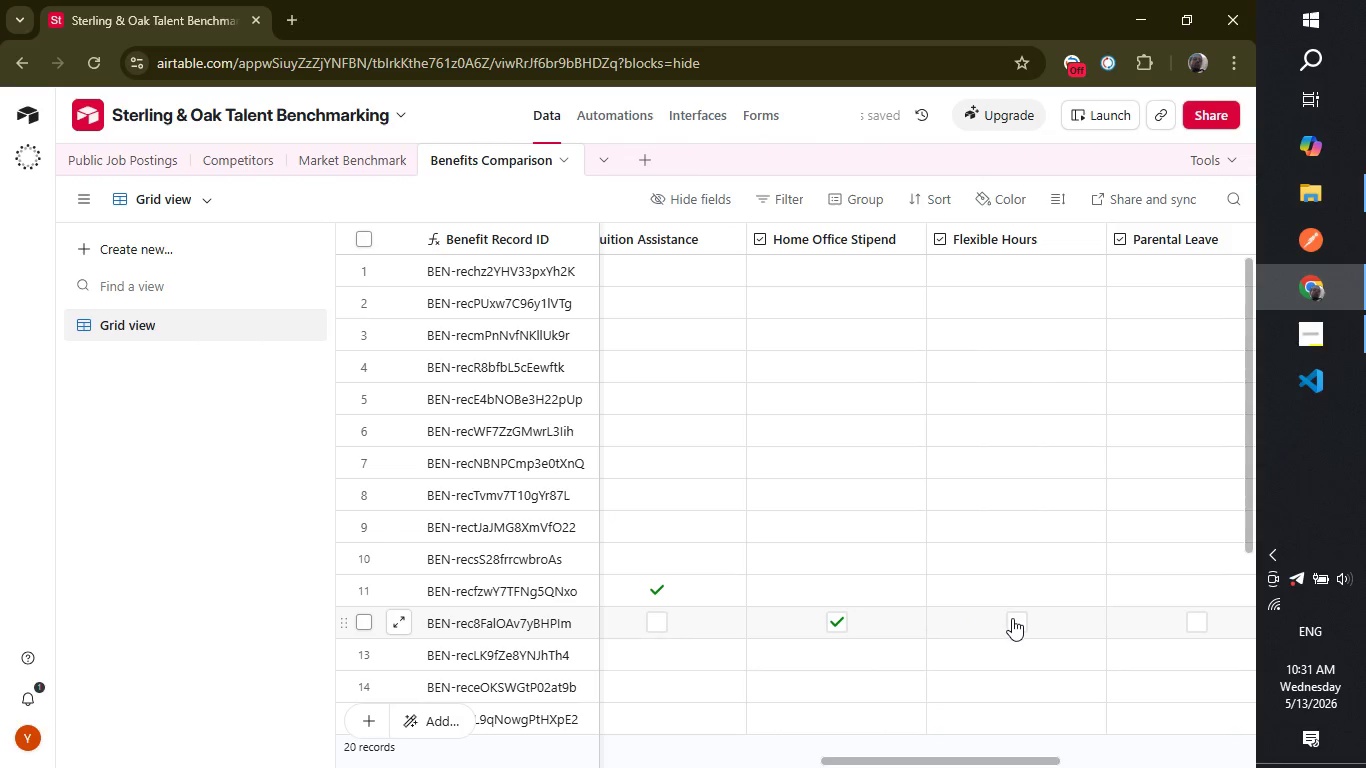 
left_click([1012, 620])
 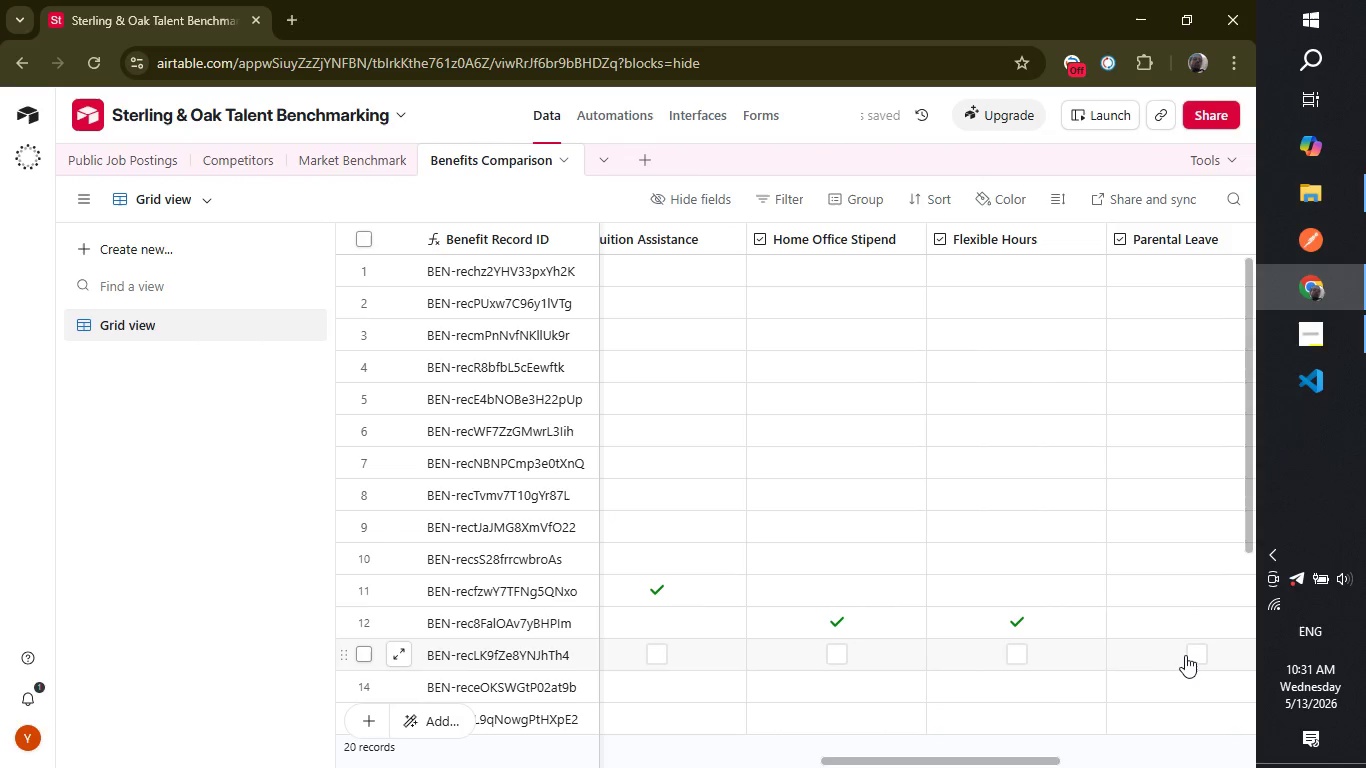 
left_click([1186, 655])
 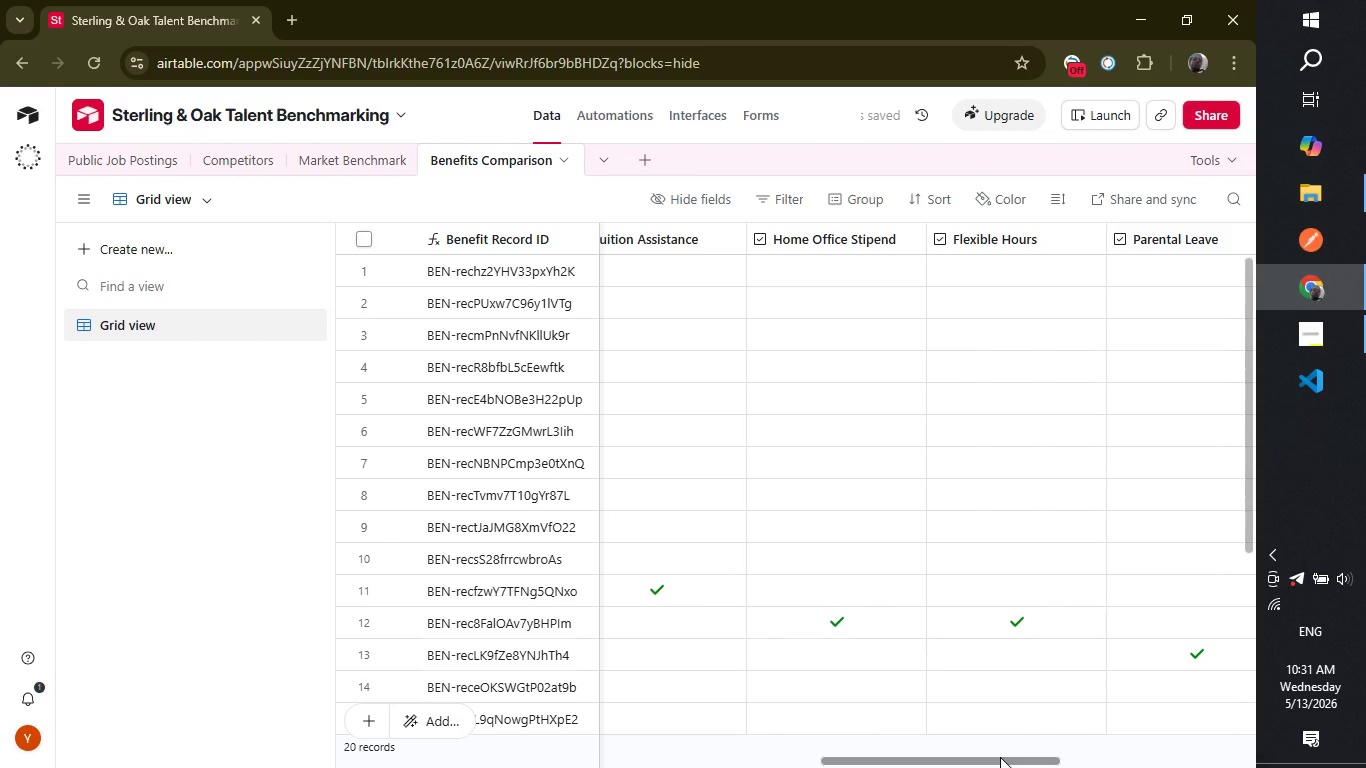 
left_click_drag(start_coordinate=[1000, 757], to_coordinate=[1100, 756])
 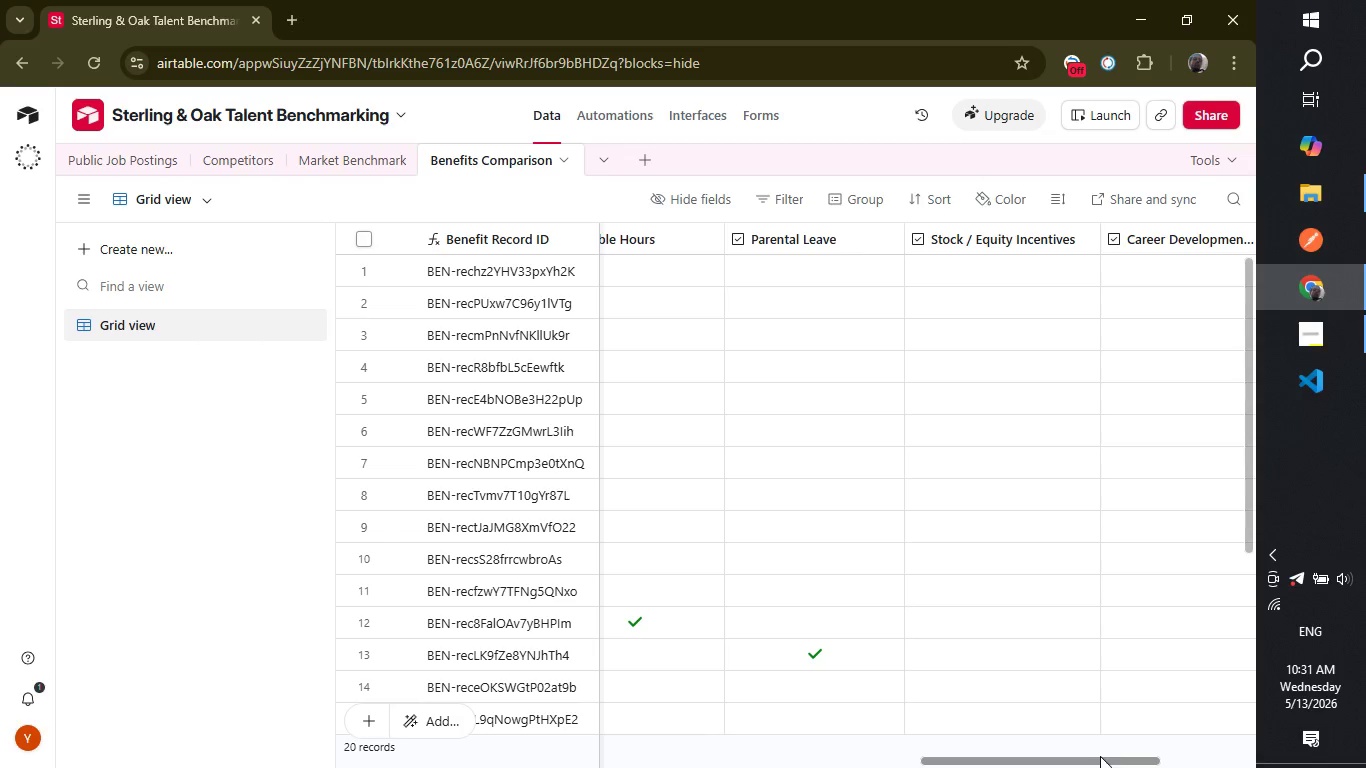 
wait(5.98)
 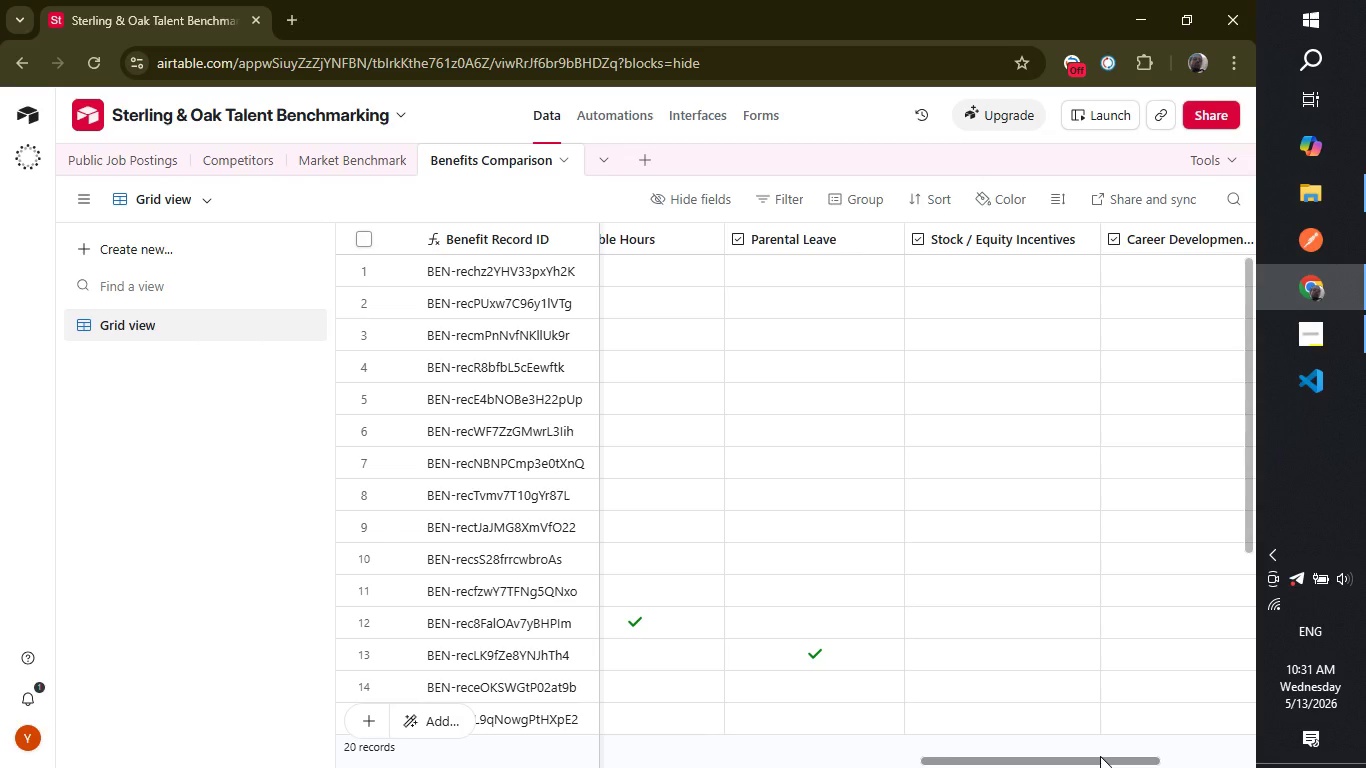 
left_click([997, 681])
 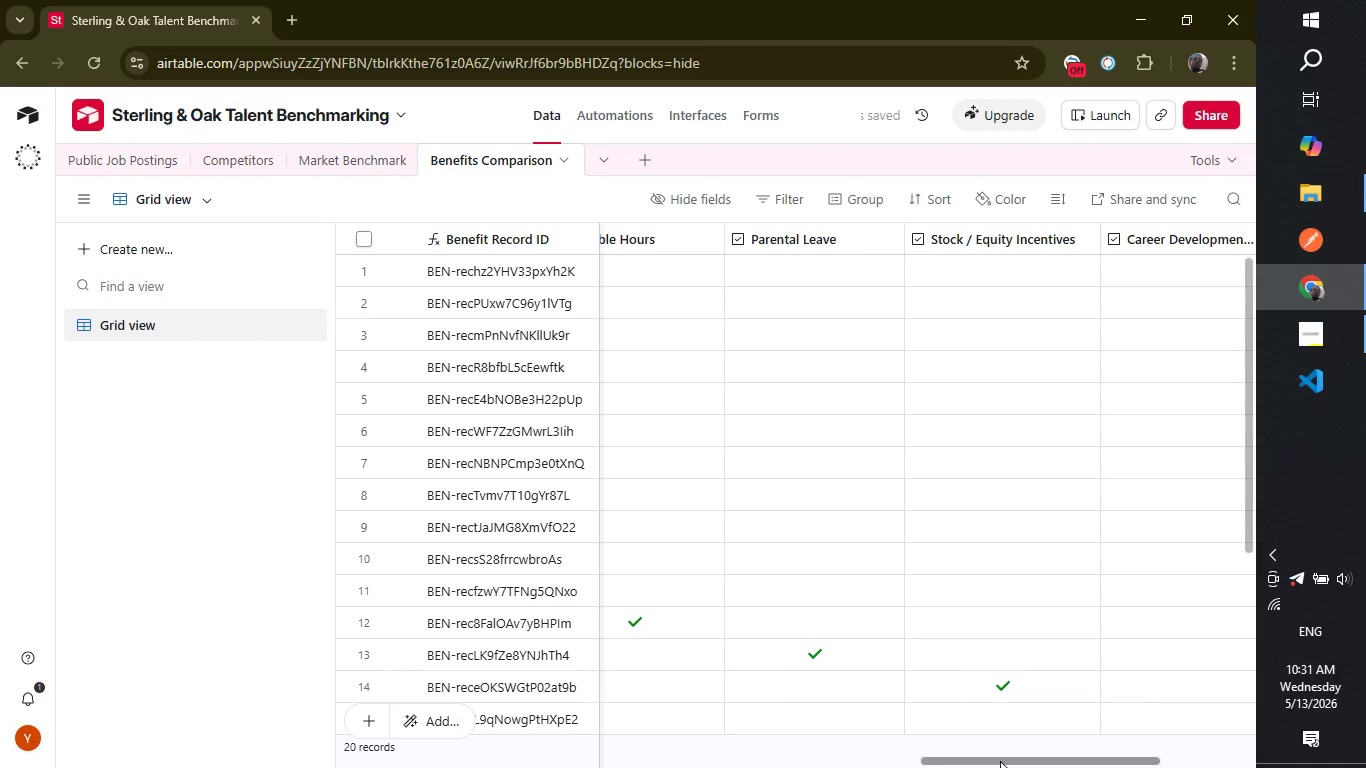 
left_click_drag(start_coordinate=[1000, 761], to_coordinate=[1058, 767])
 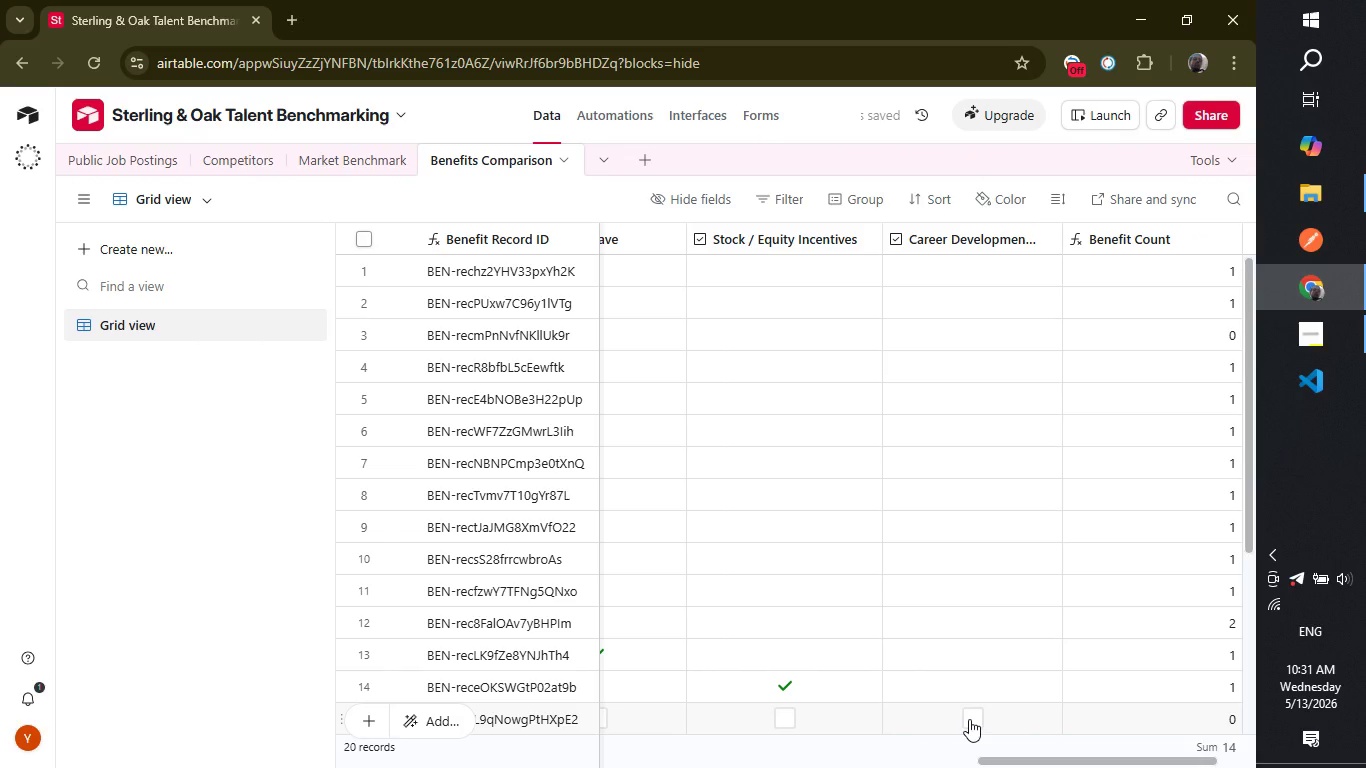 
left_click([969, 719])
 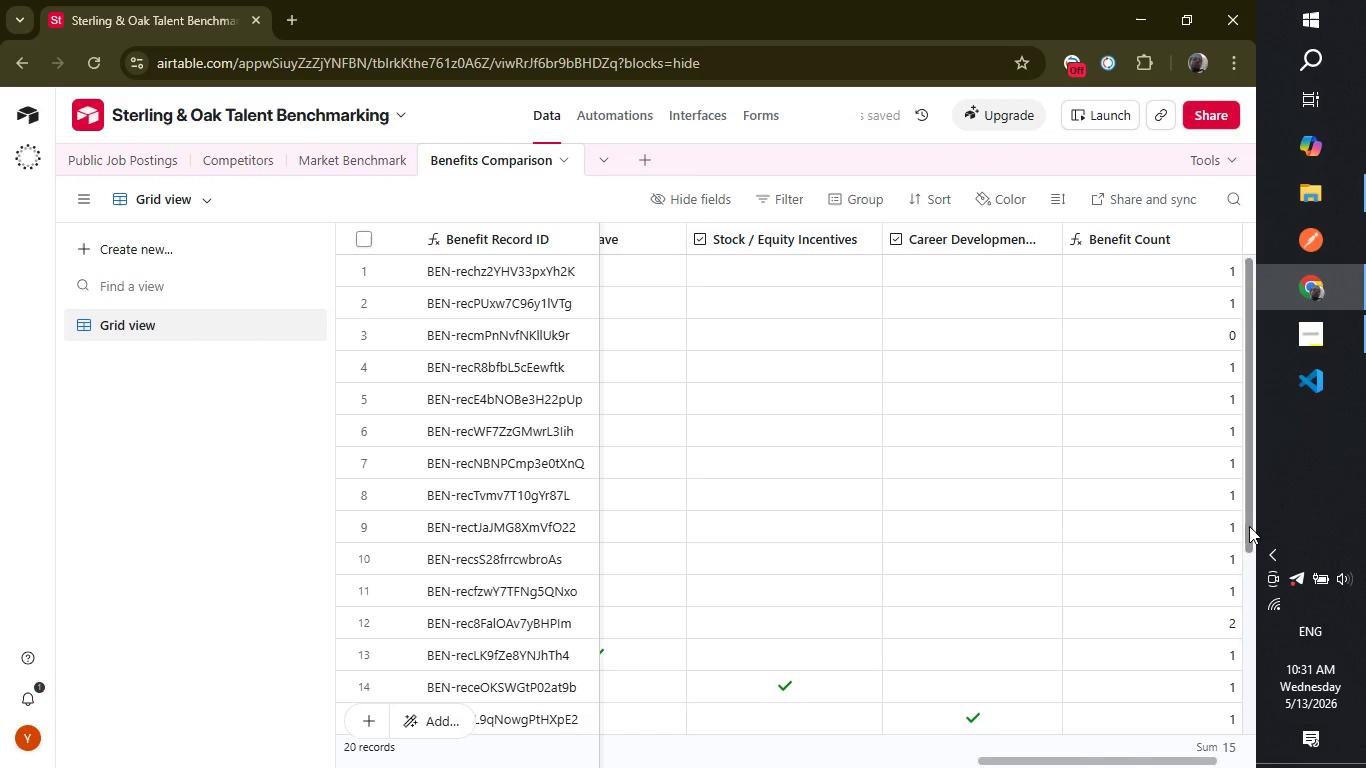 
left_click_drag(start_coordinate=[1249, 525], to_coordinate=[1263, 673])
 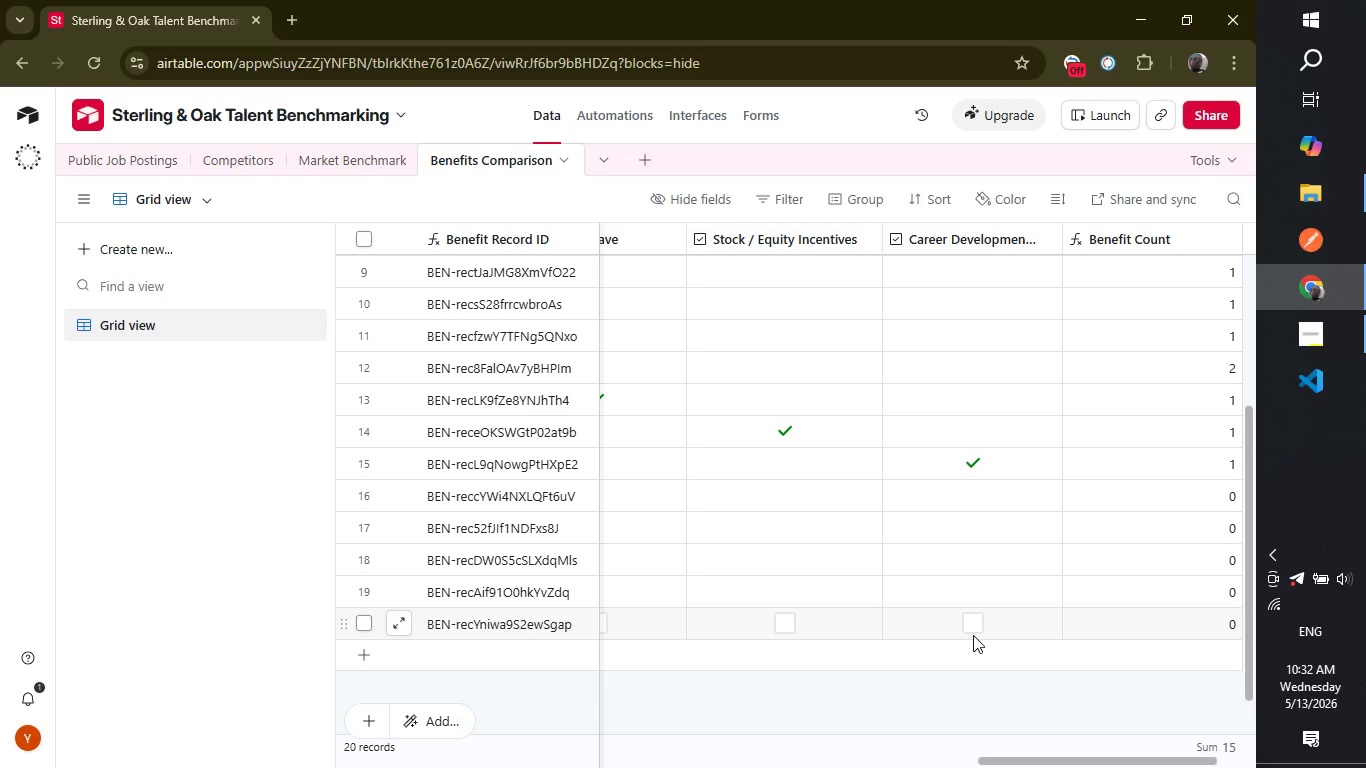 
wait(22.53)
 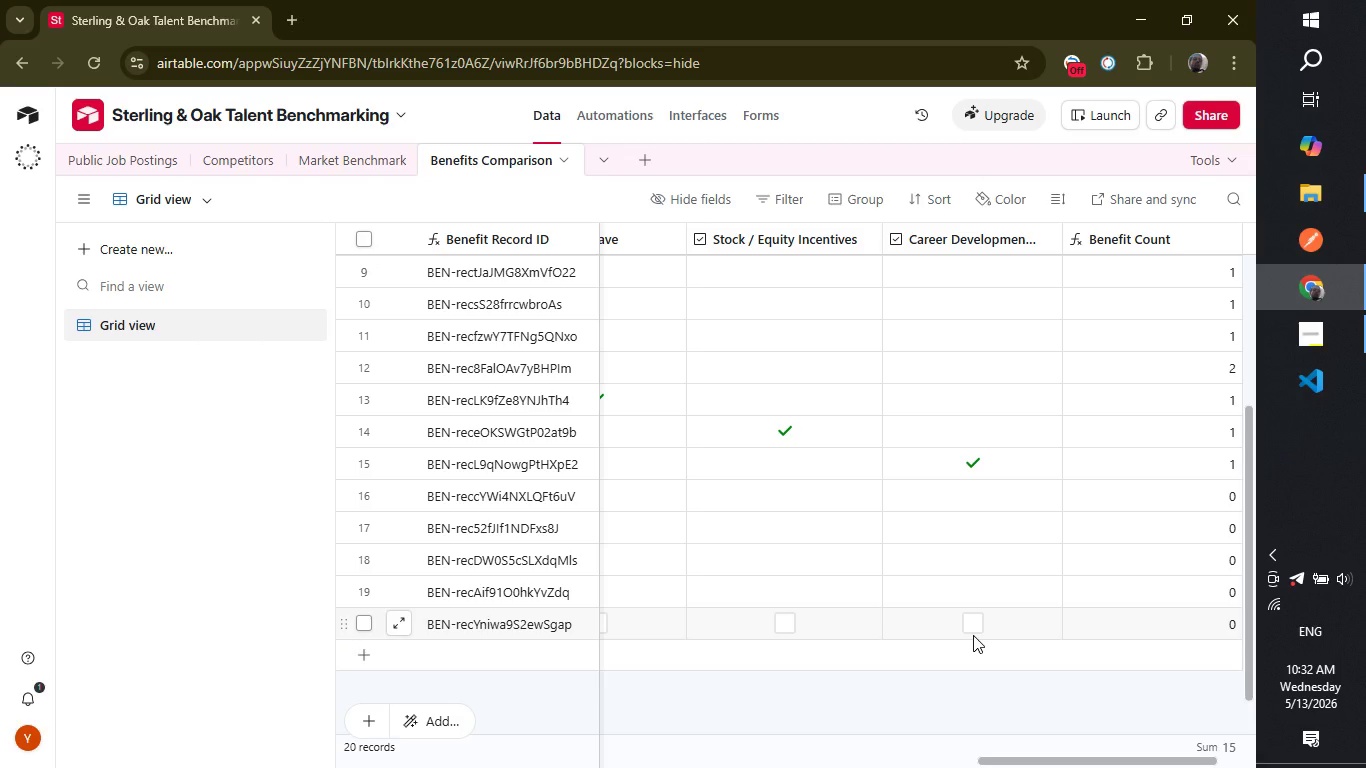 
left_click([969, 621])
 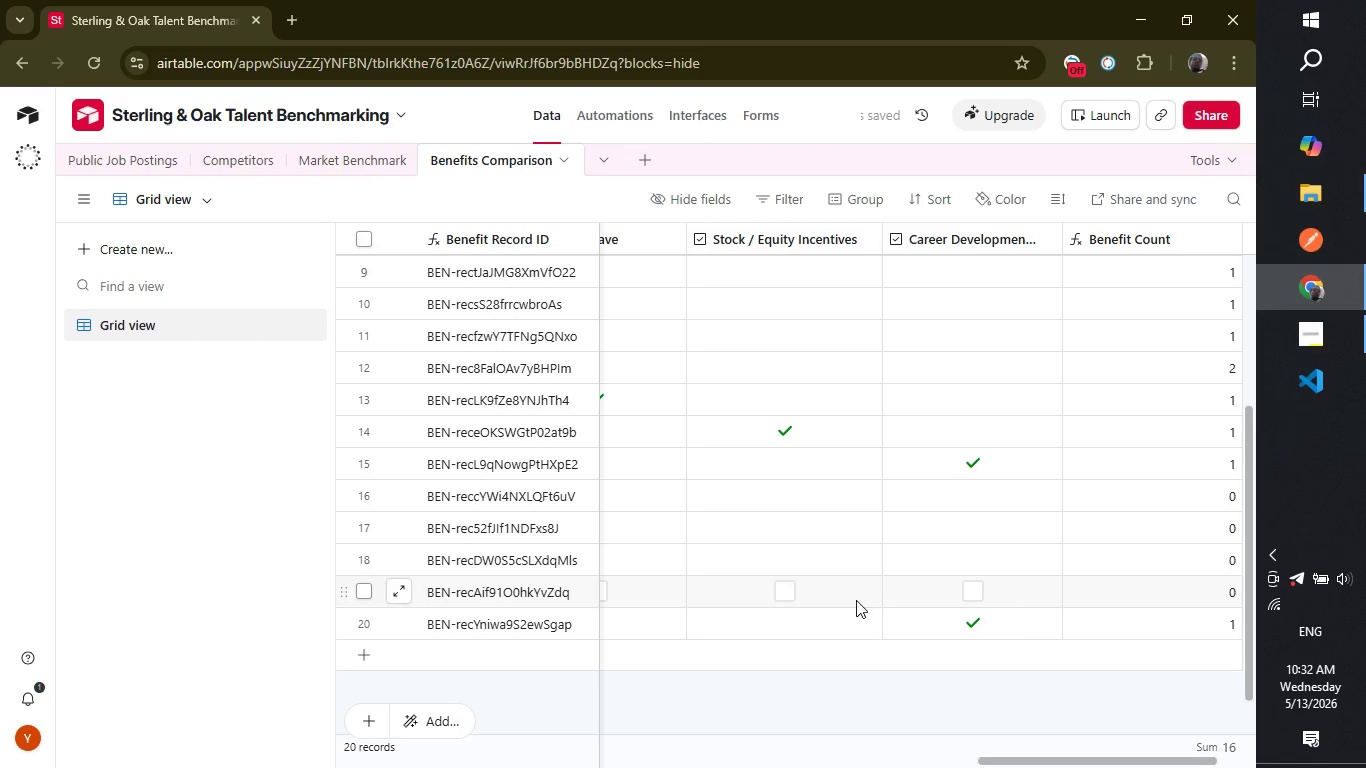 
left_click([780, 592])
 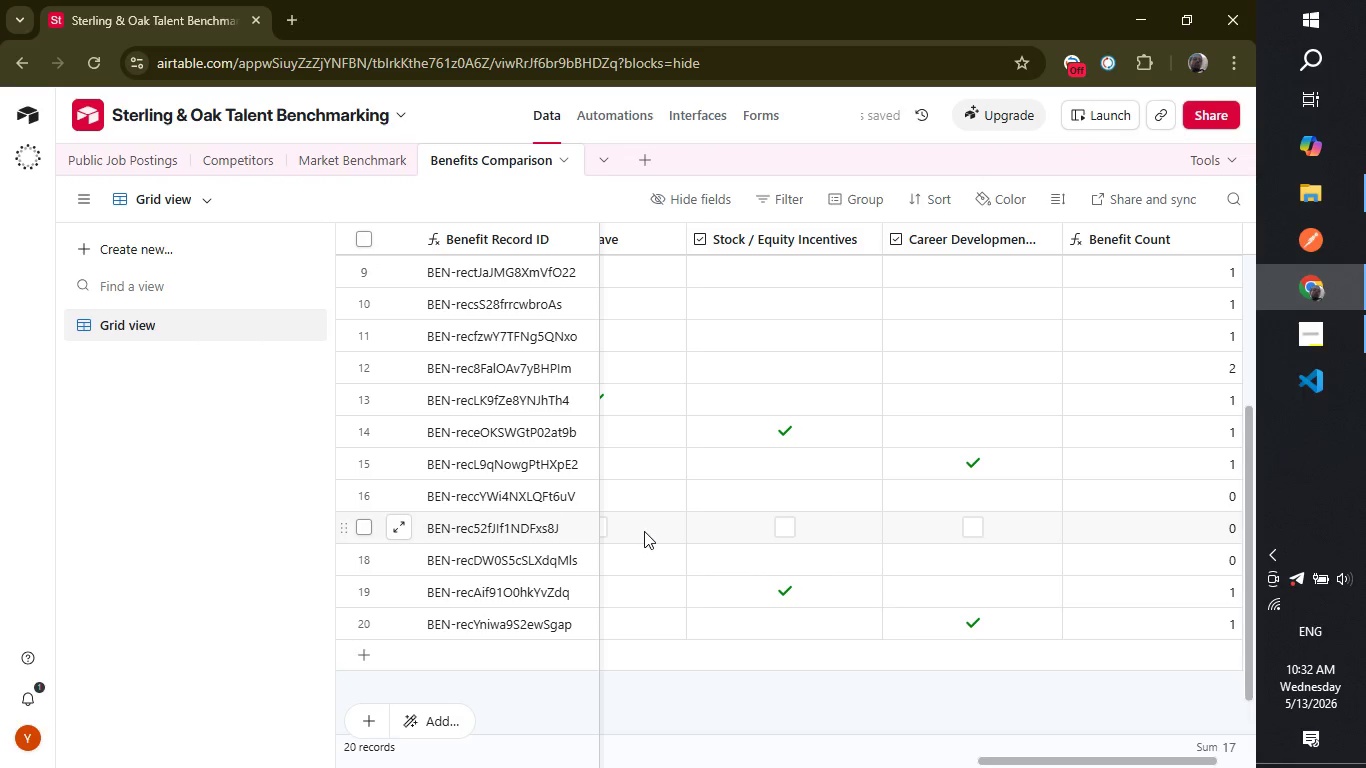 
wait(7.88)
 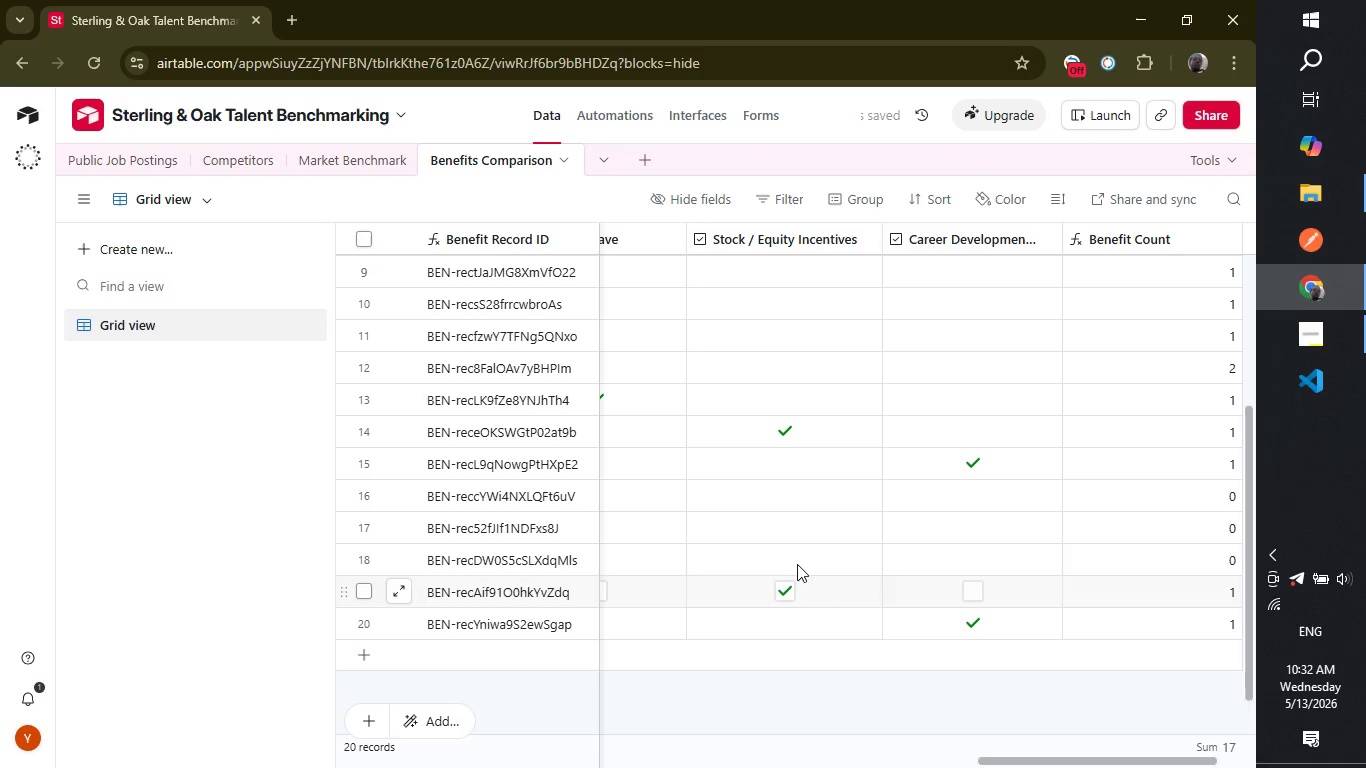 
left_click_drag(start_coordinate=[1027, 763], to_coordinate=[969, 767])
 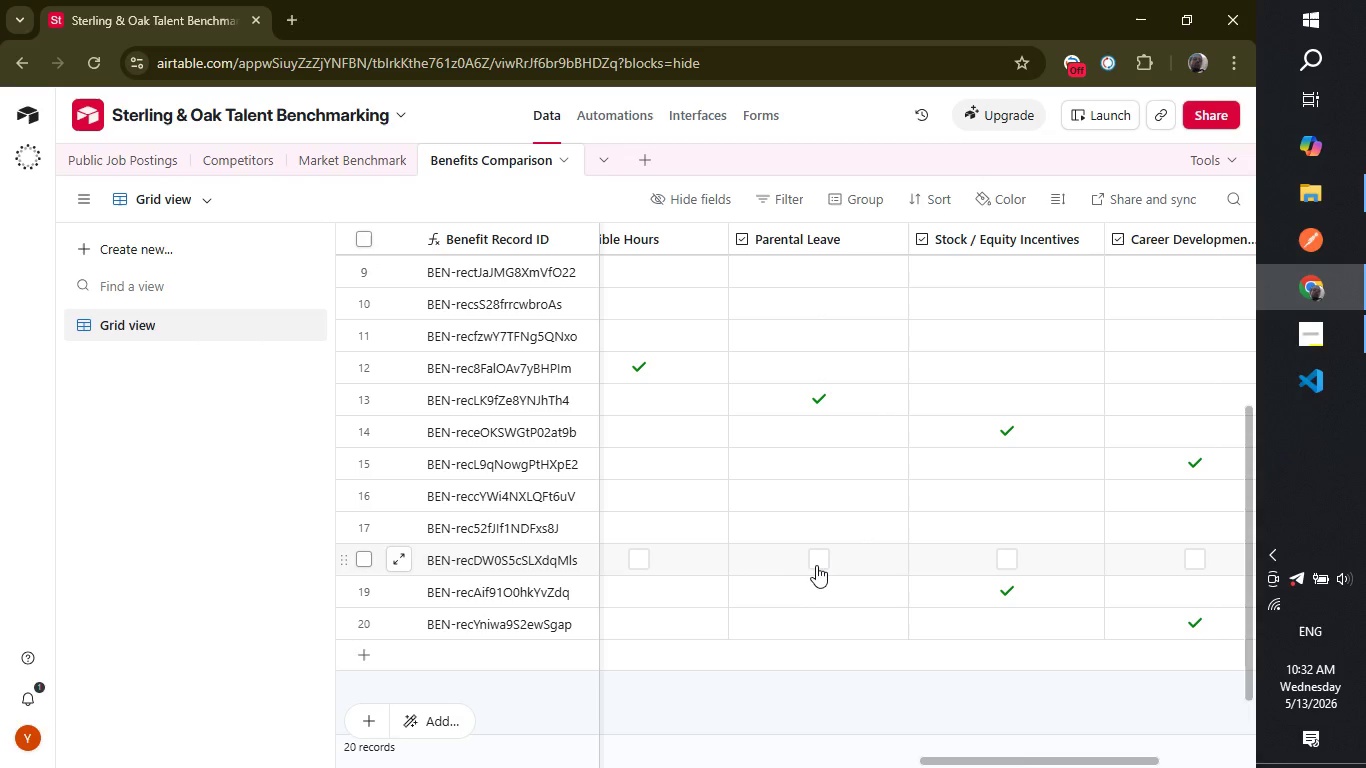 
left_click([815, 561])
 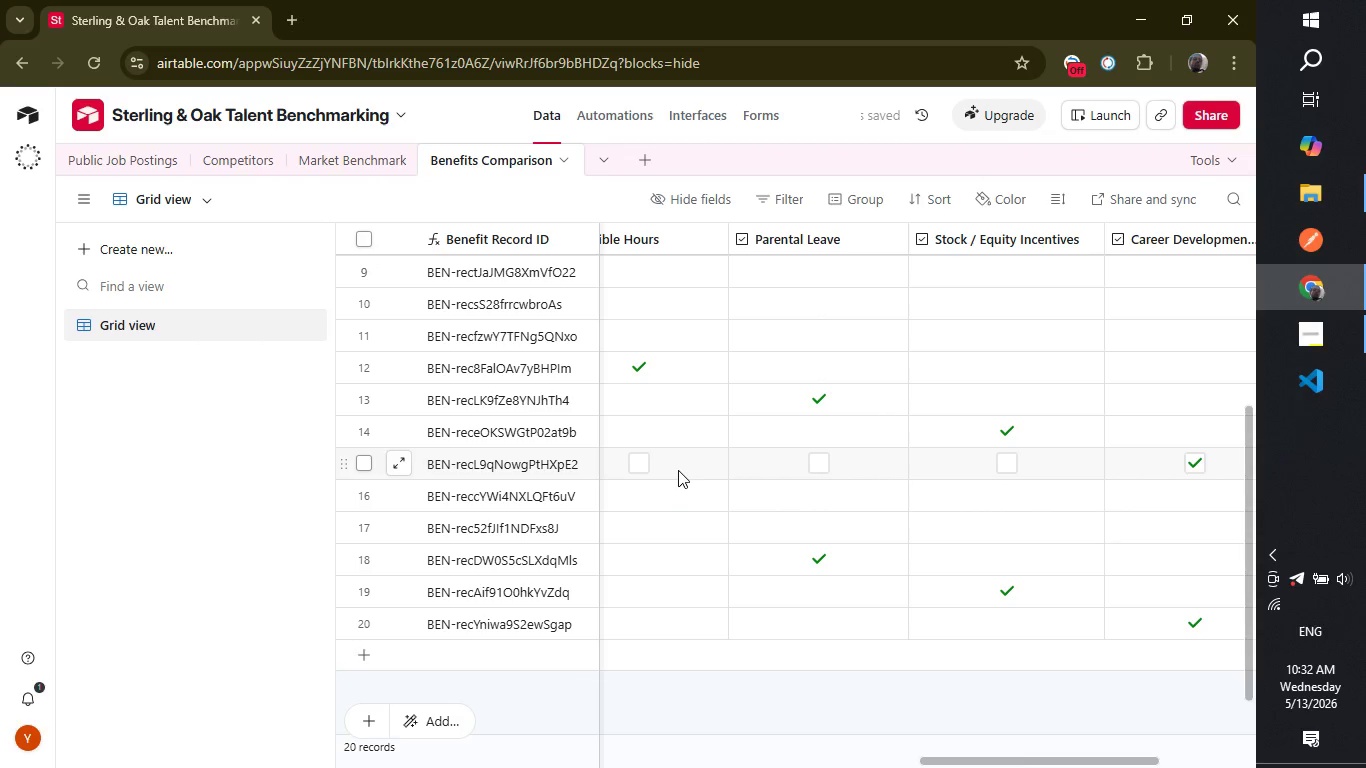 
left_click([640, 463])
 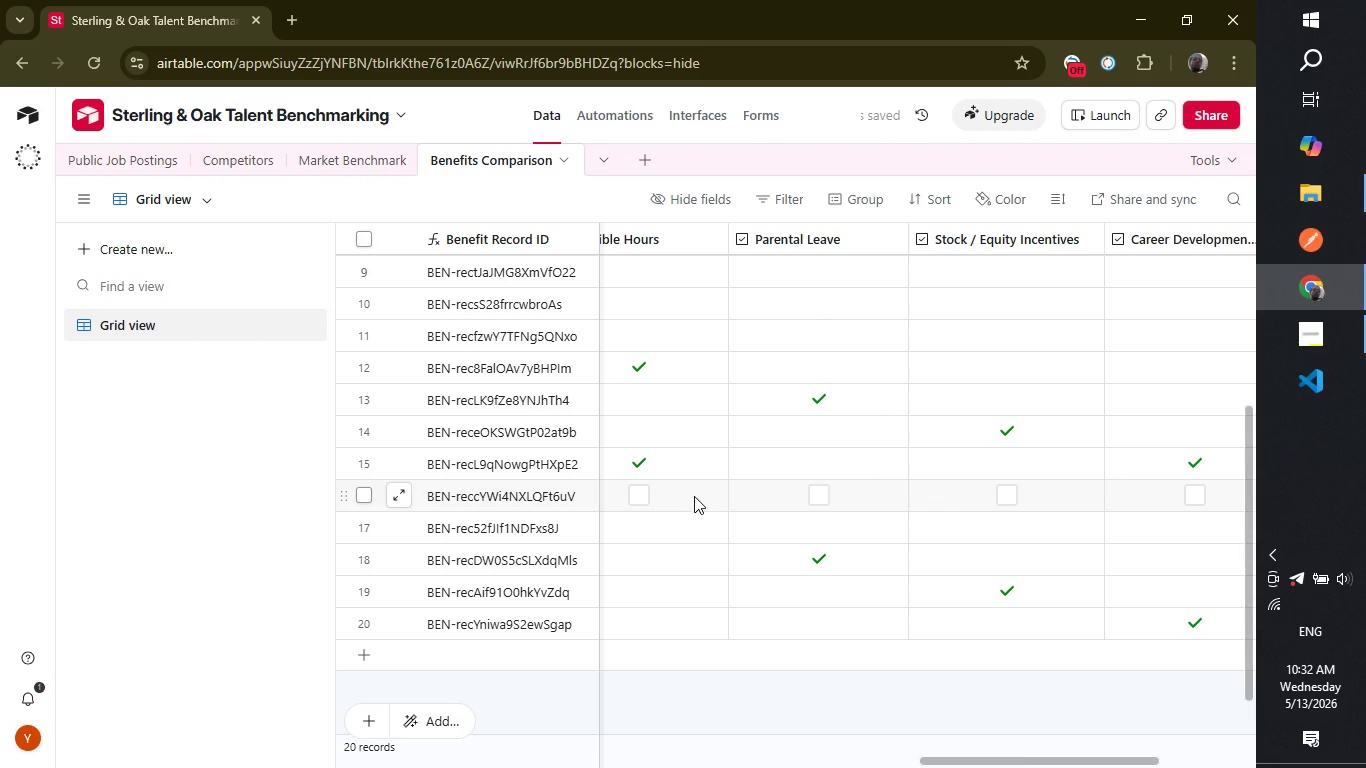 
left_click([637, 497])
 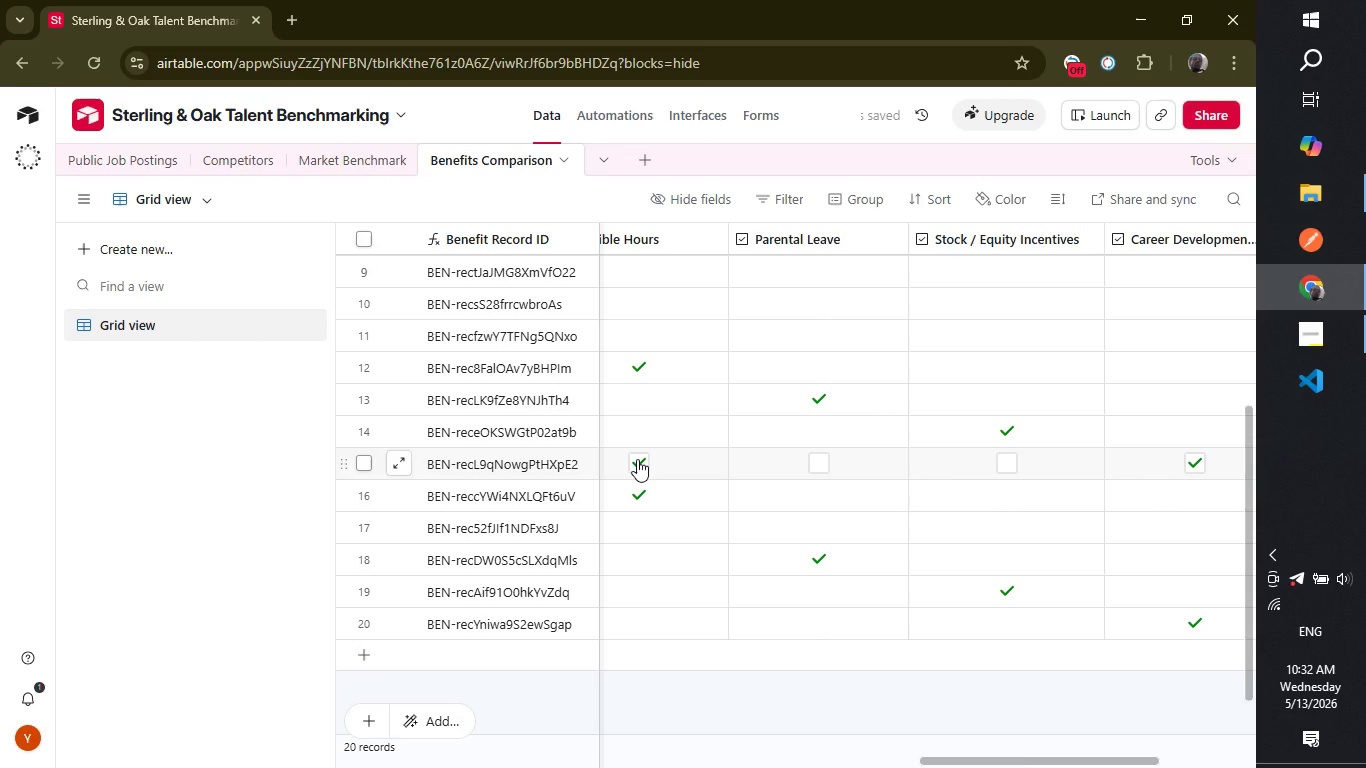 
left_click([637, 459])
 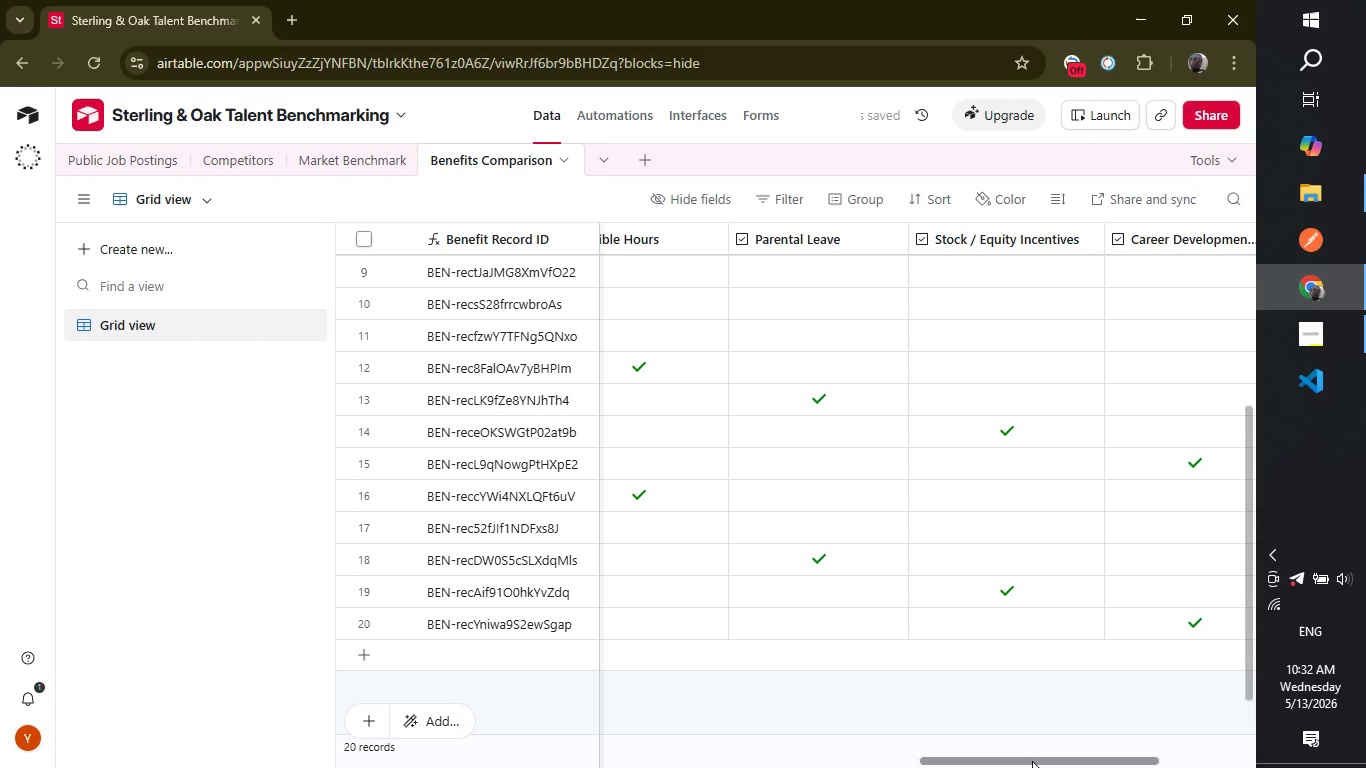 
left_click_drag(start_coordinate=[1032, 760], to_coordinate=[975, 764])
 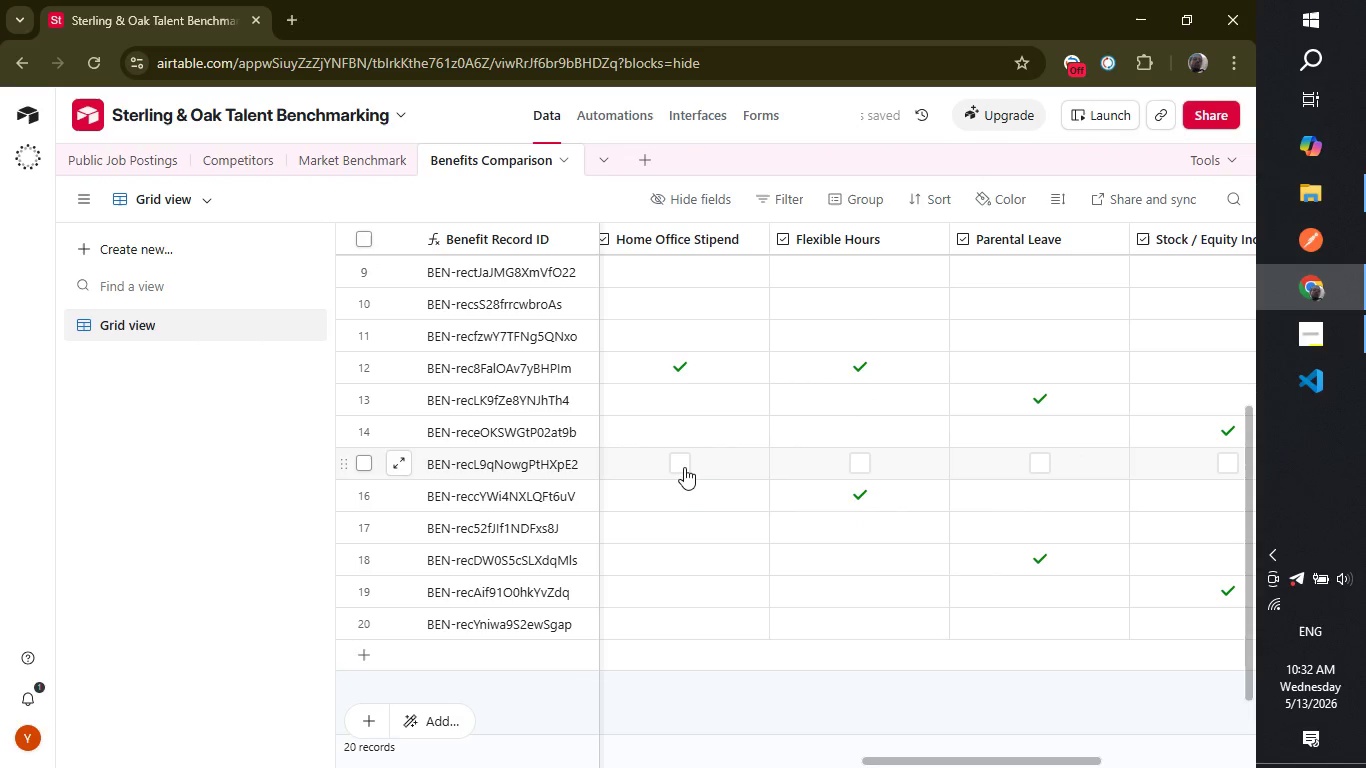 
left_click([678, 467])
 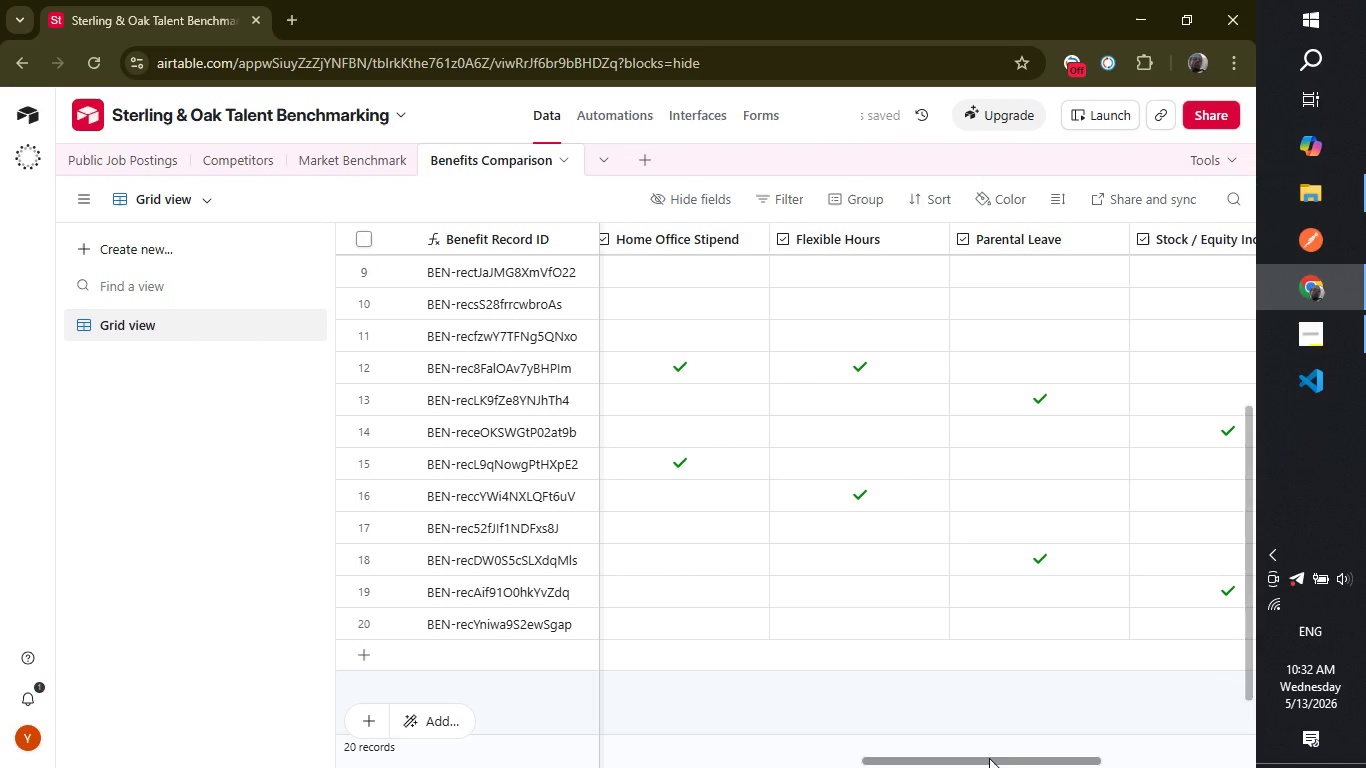 
left_click_drag(start_coordinate=[988, 758], to_coordinate=[922, 762])
 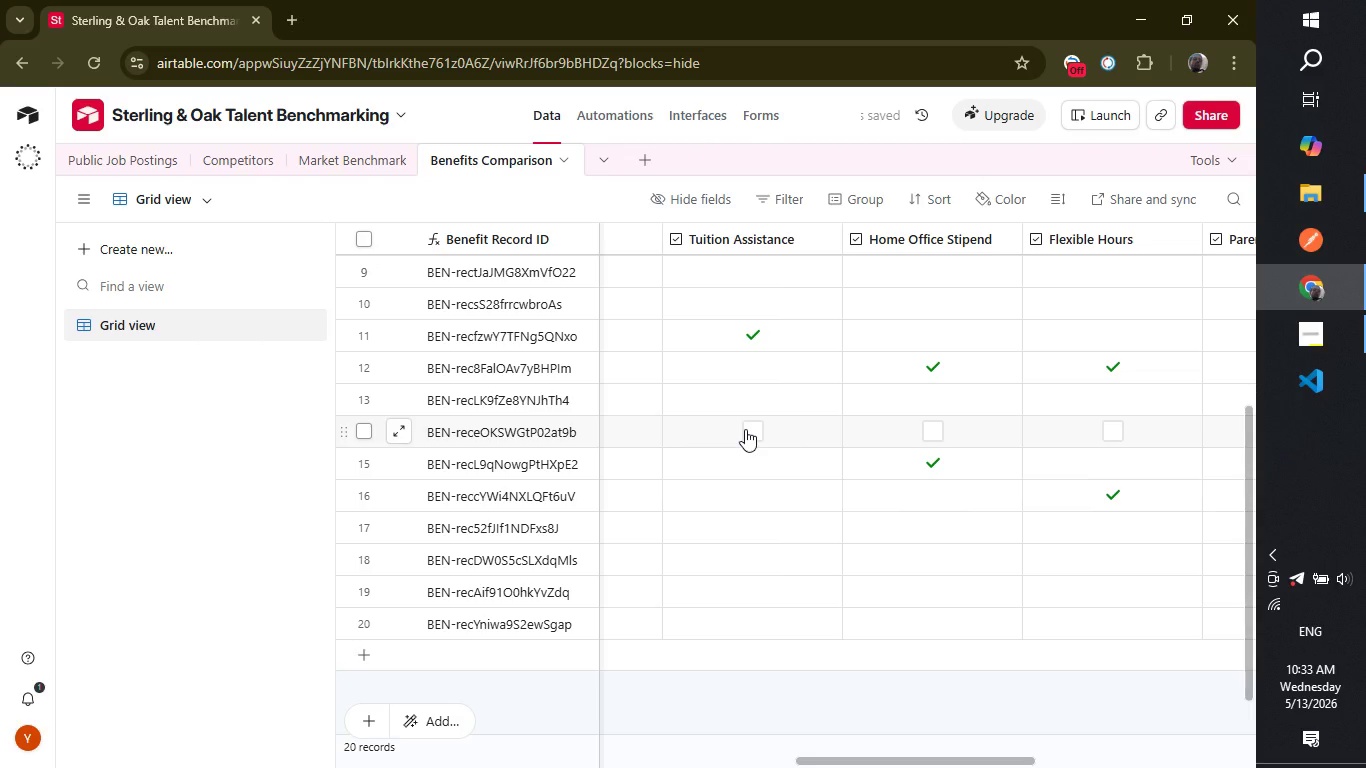 
left_click([745, 429])
 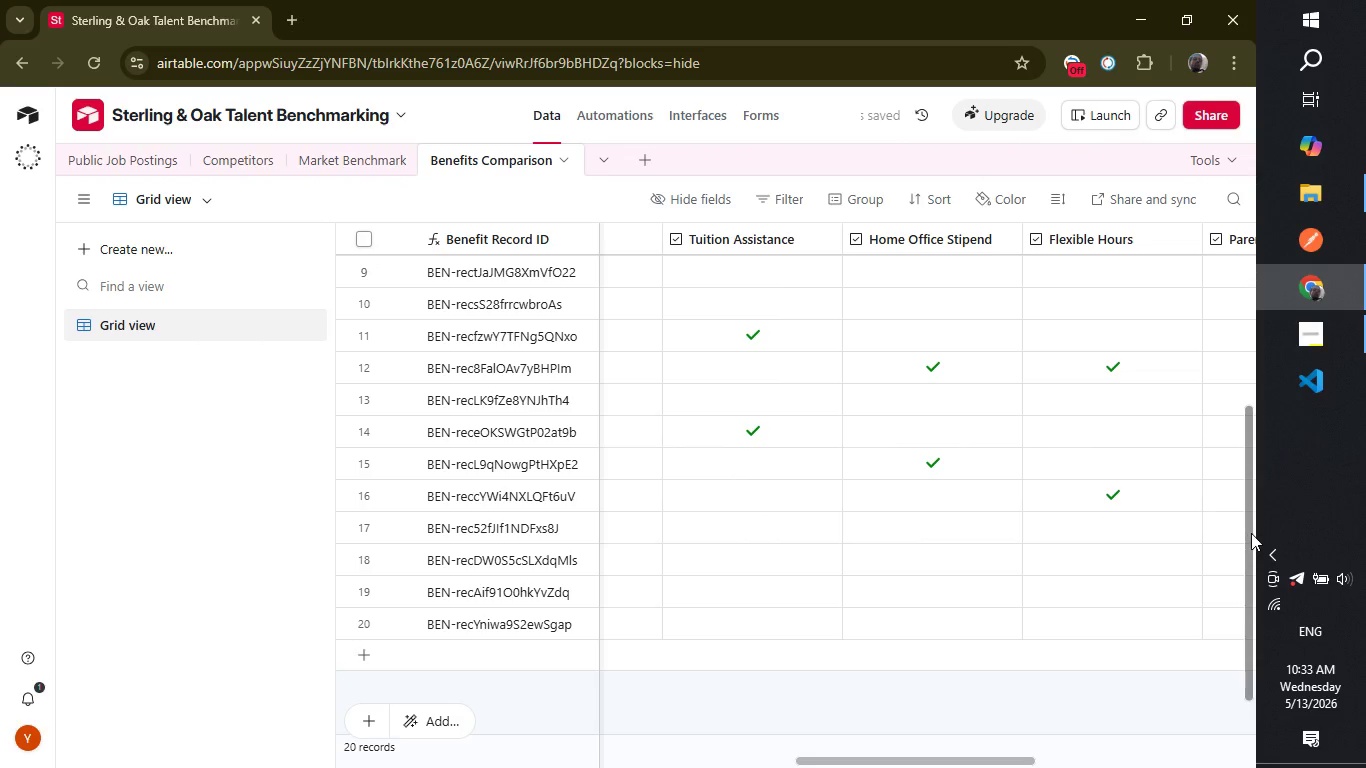 
left_click_drag(start_coordinate=[1251, 533], to_coordinate=[1241, 360])
 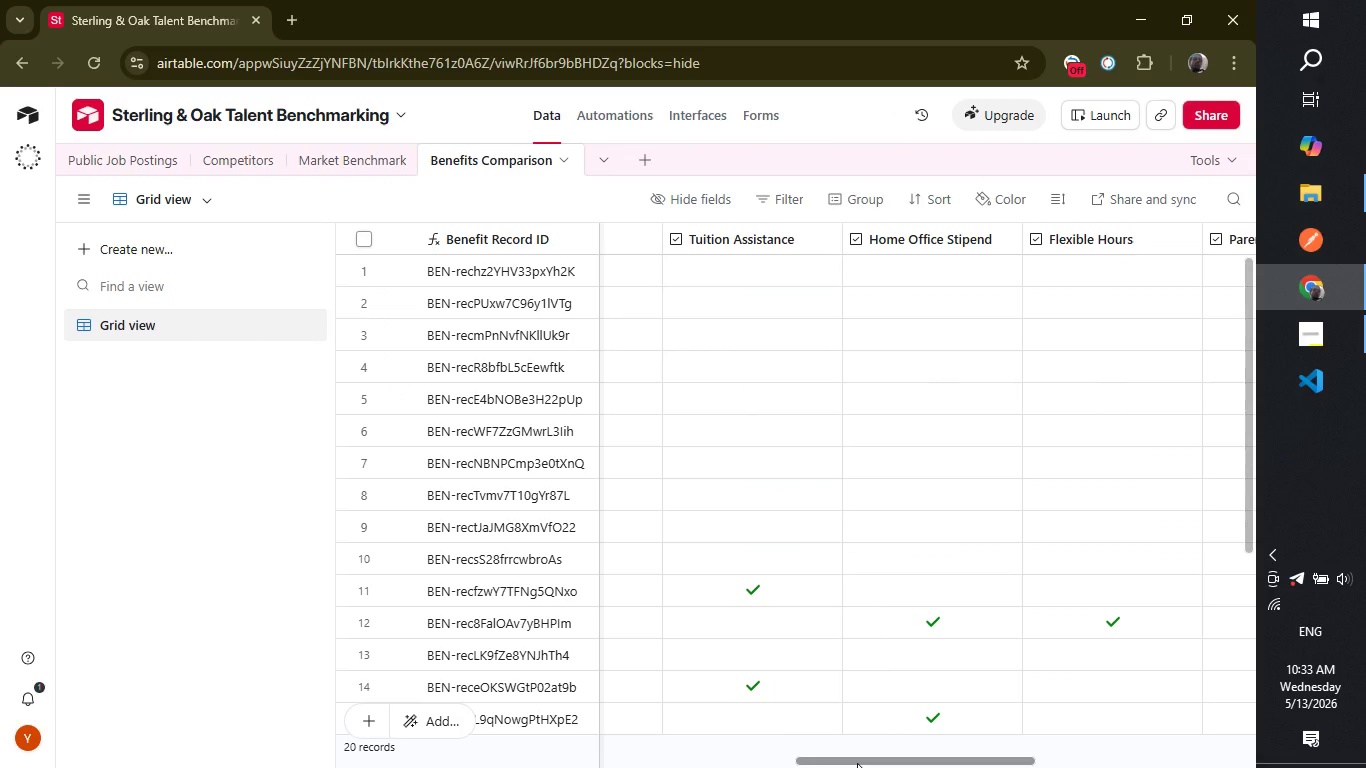 
left_click_drag(start_coordinate=[857, 763], to_coordinate=[797, 766])
 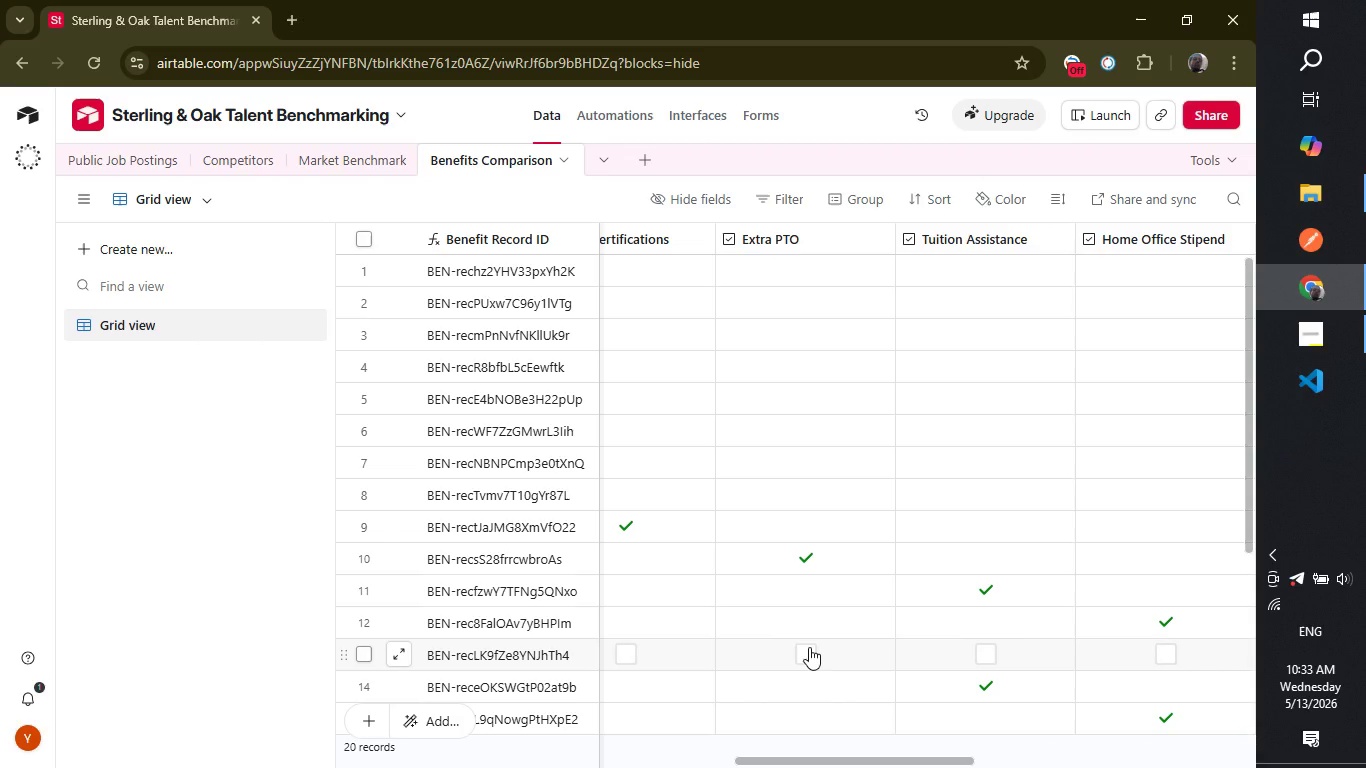 
left_click([809, 647])
 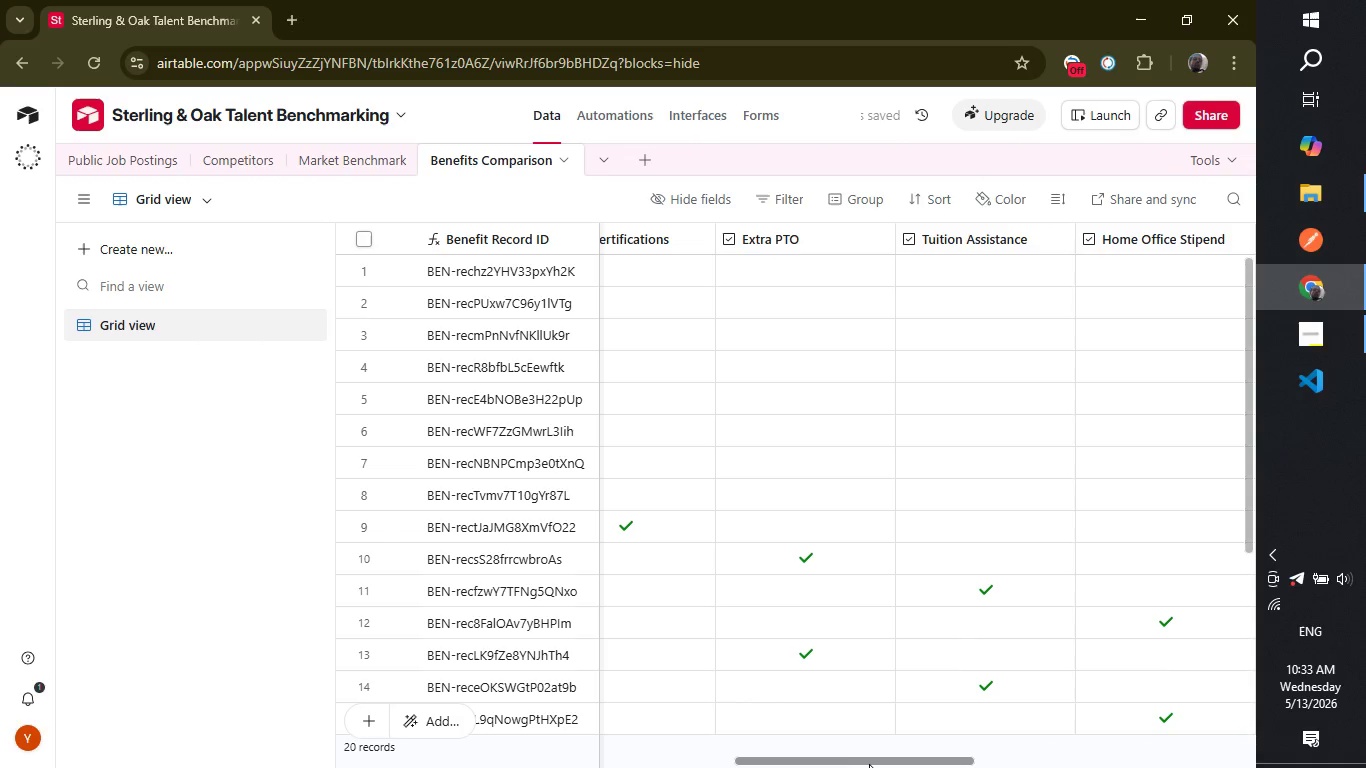 
left_click_drag(start_coordinate=[871, 762], to_coordinate=[835, 766])
 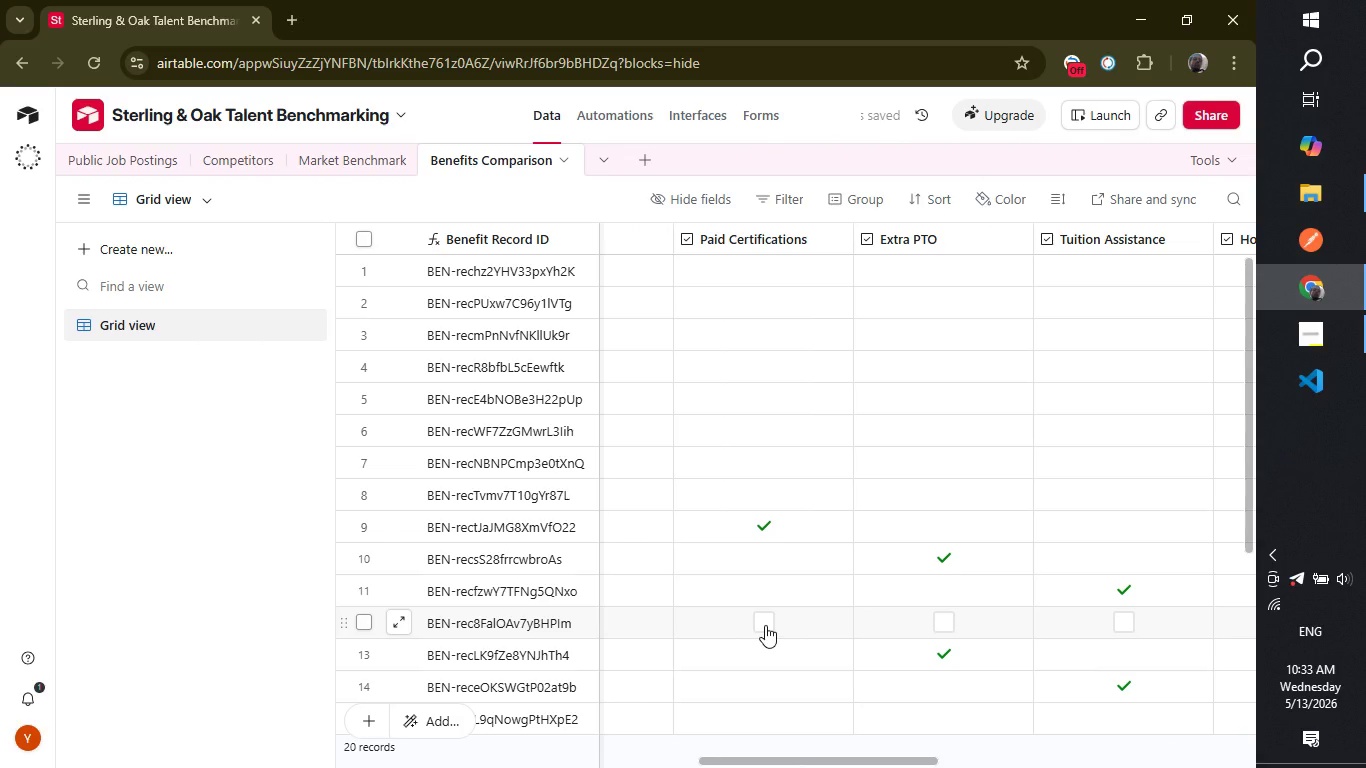 
left_click([765, 625])
 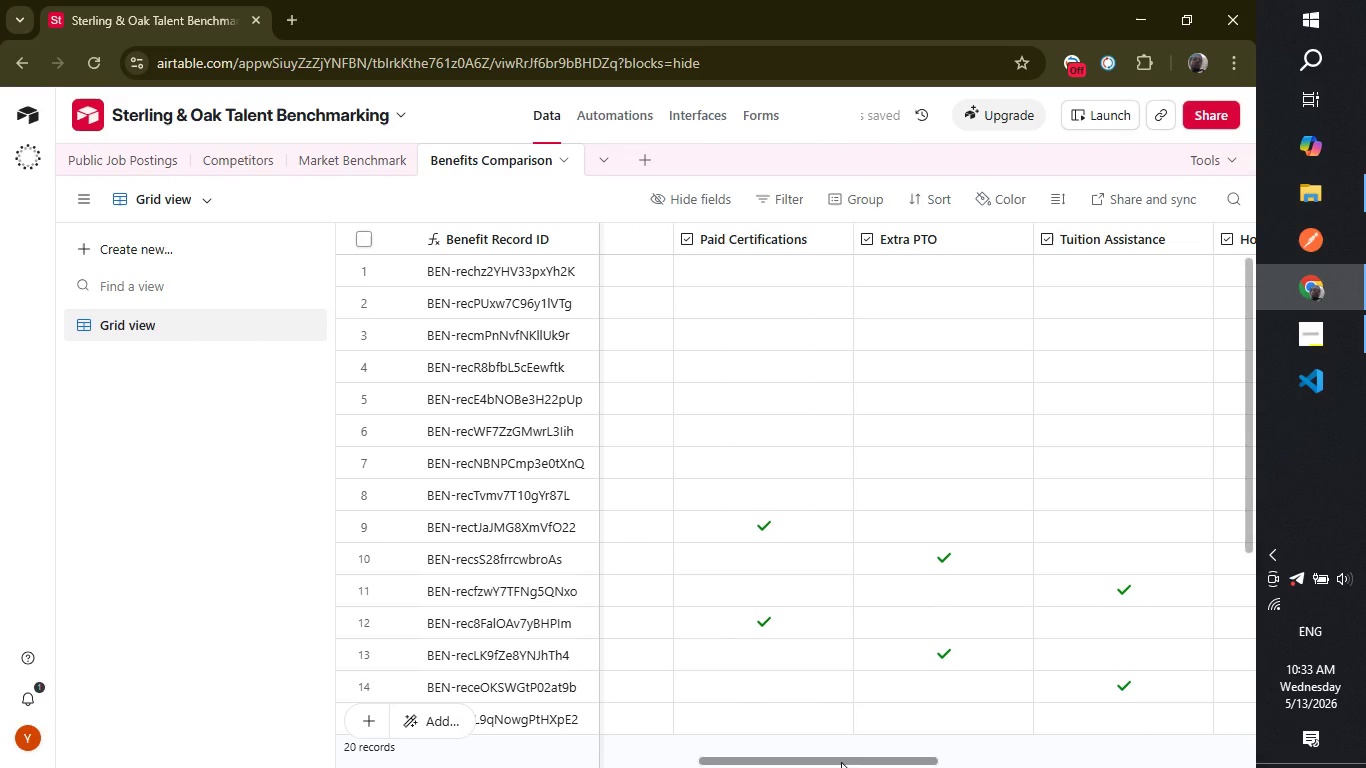 
left_click_drag(start_coordinate=[841, 762], to_coordinate=[764, 767])
 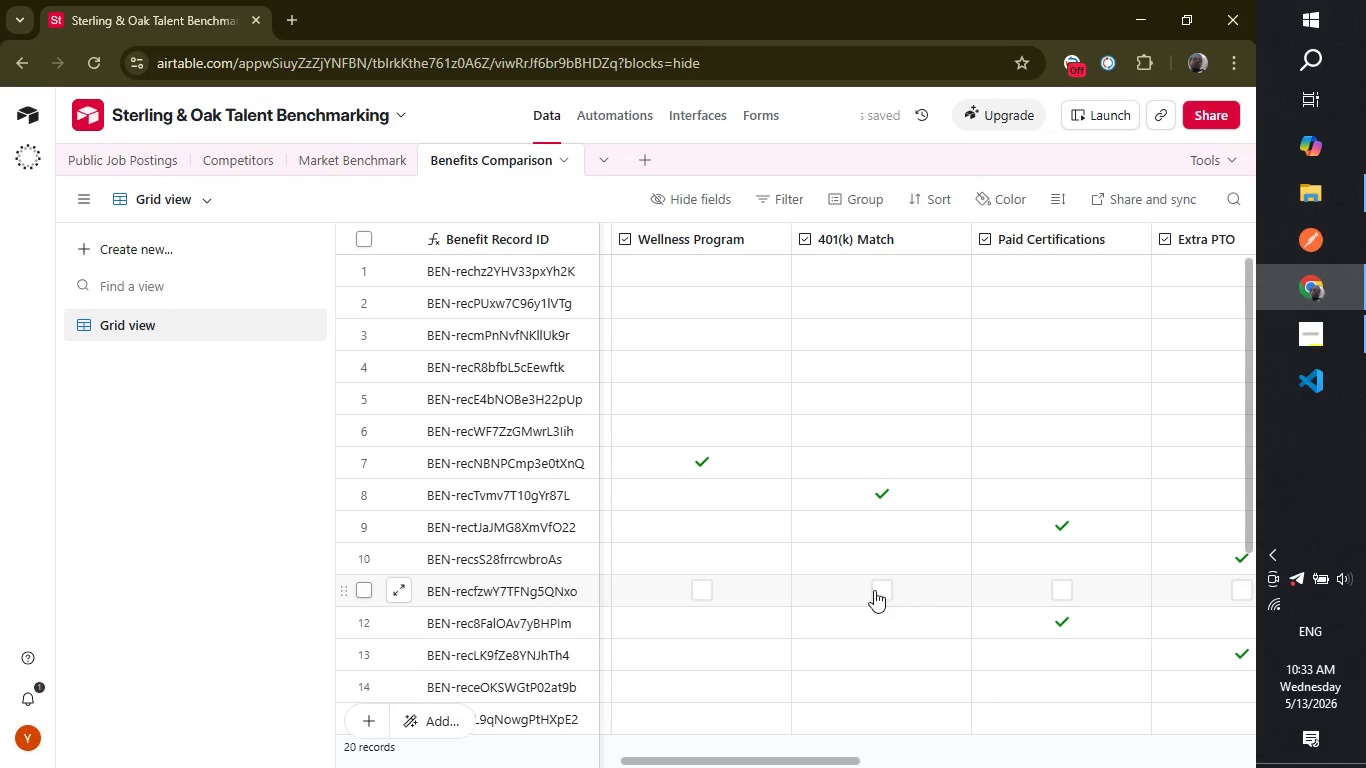 
left_click([874, 590])
 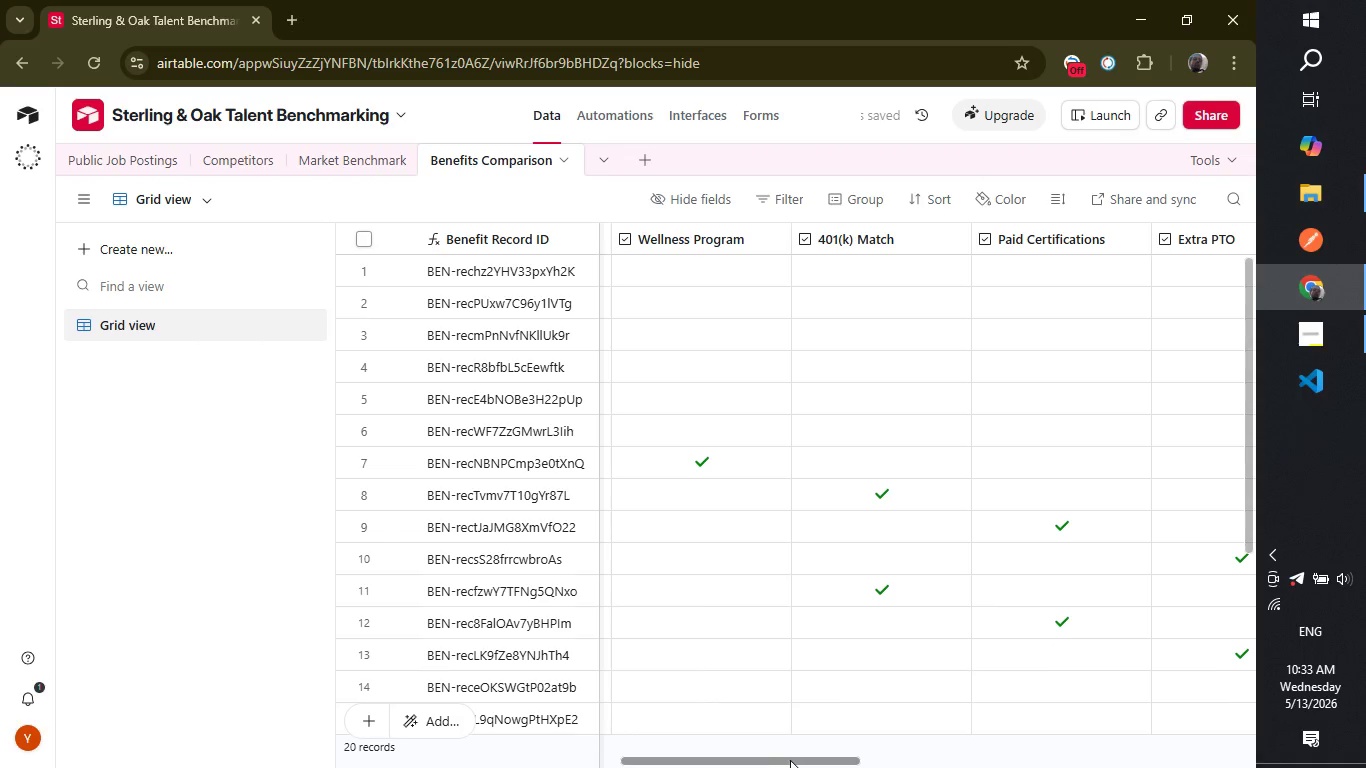 
left_click_drag(start_coordinate=[790, 759], to_coordinate=[757, 765])
 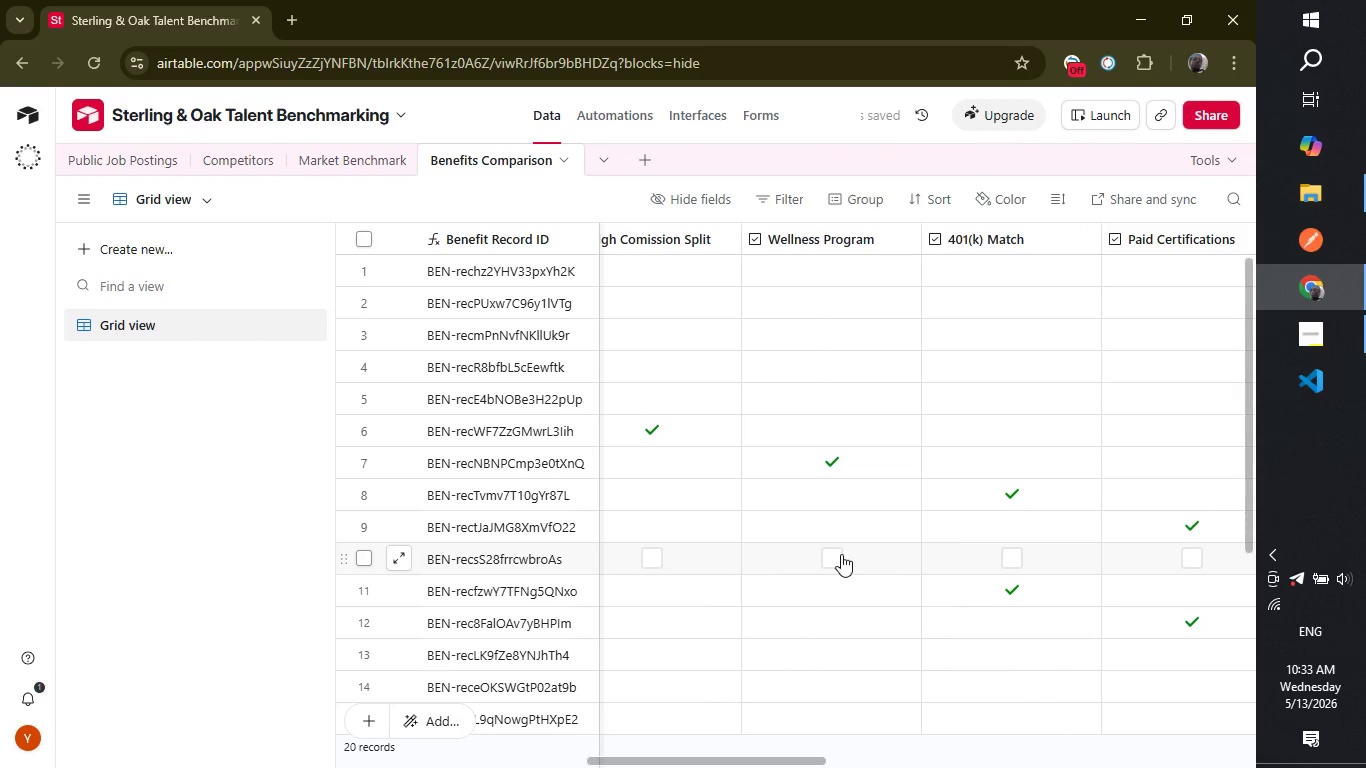 
left_click([836, 559])
 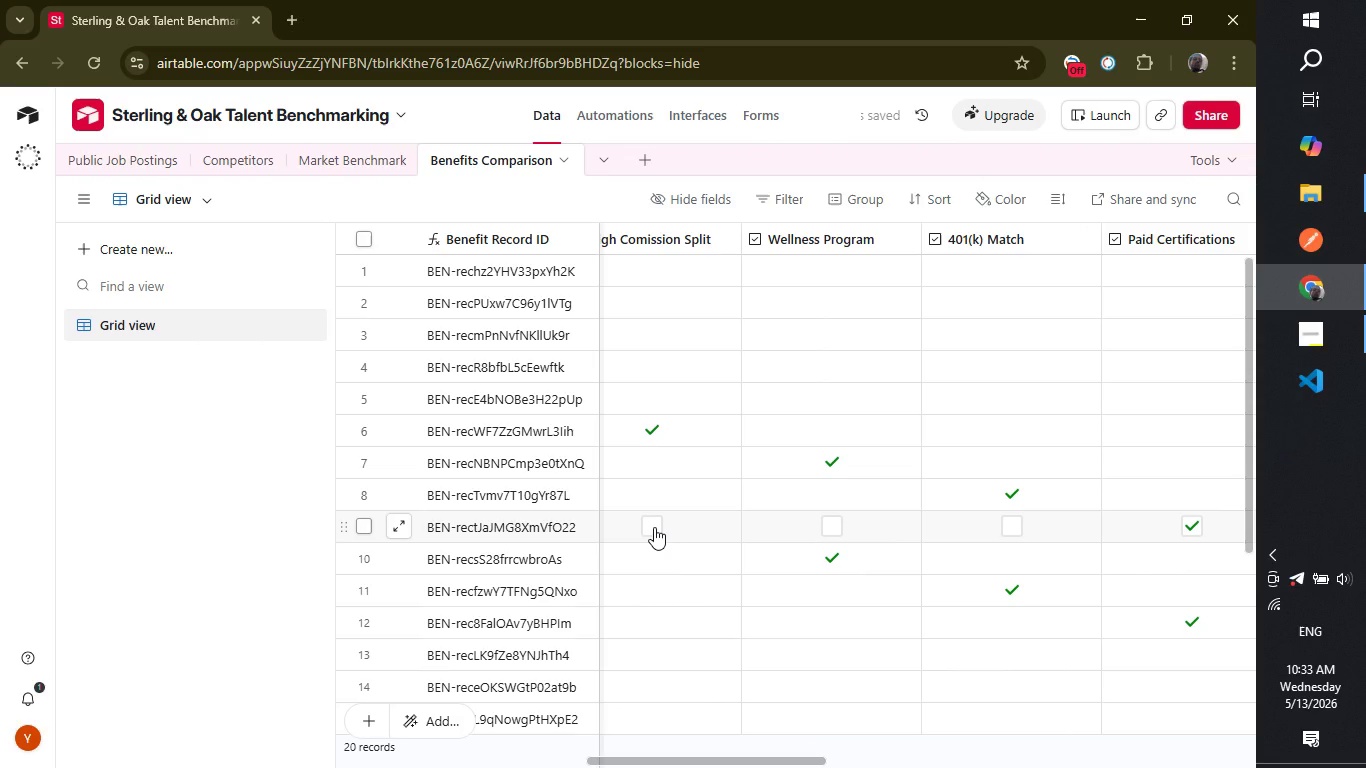 
left_click([652, 526])
 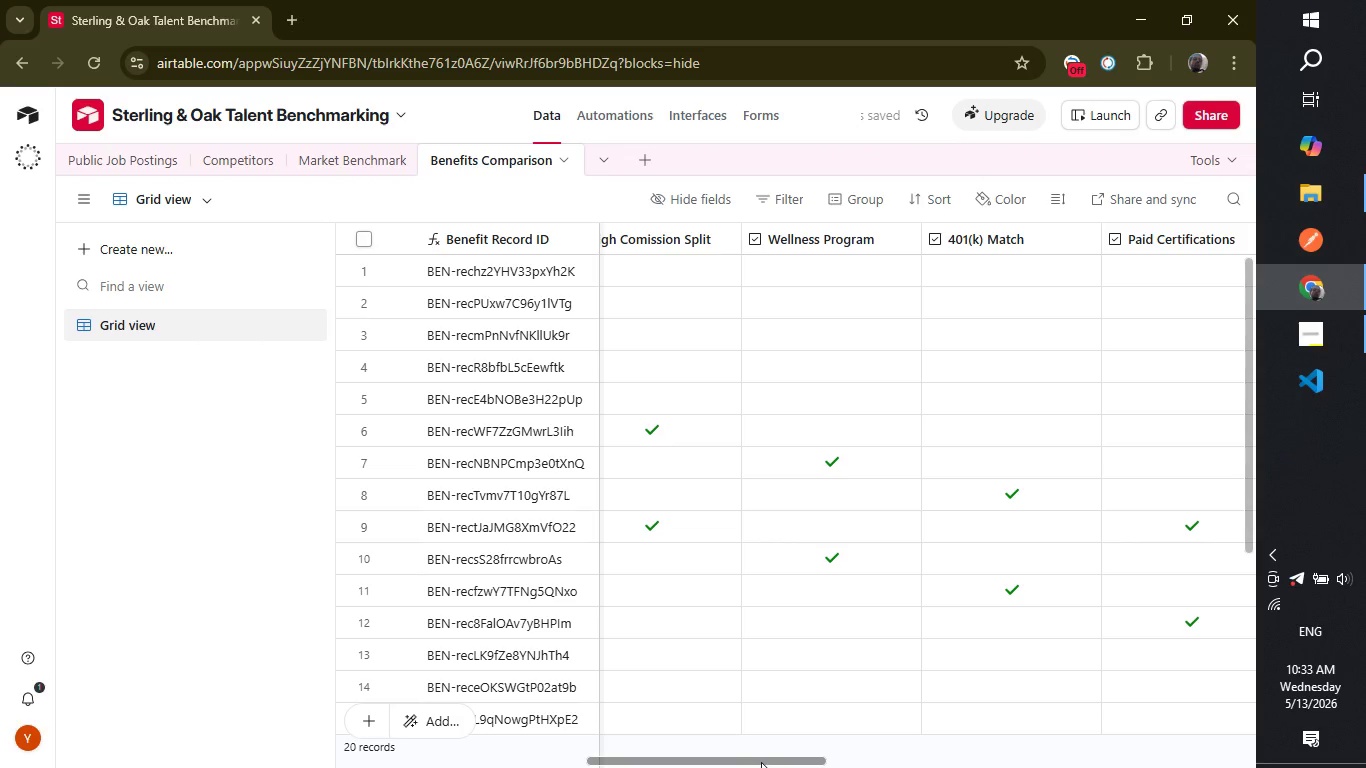 
left_click_drag(start_coordinate=[762, 762], to_coordinate=[695, 767])
 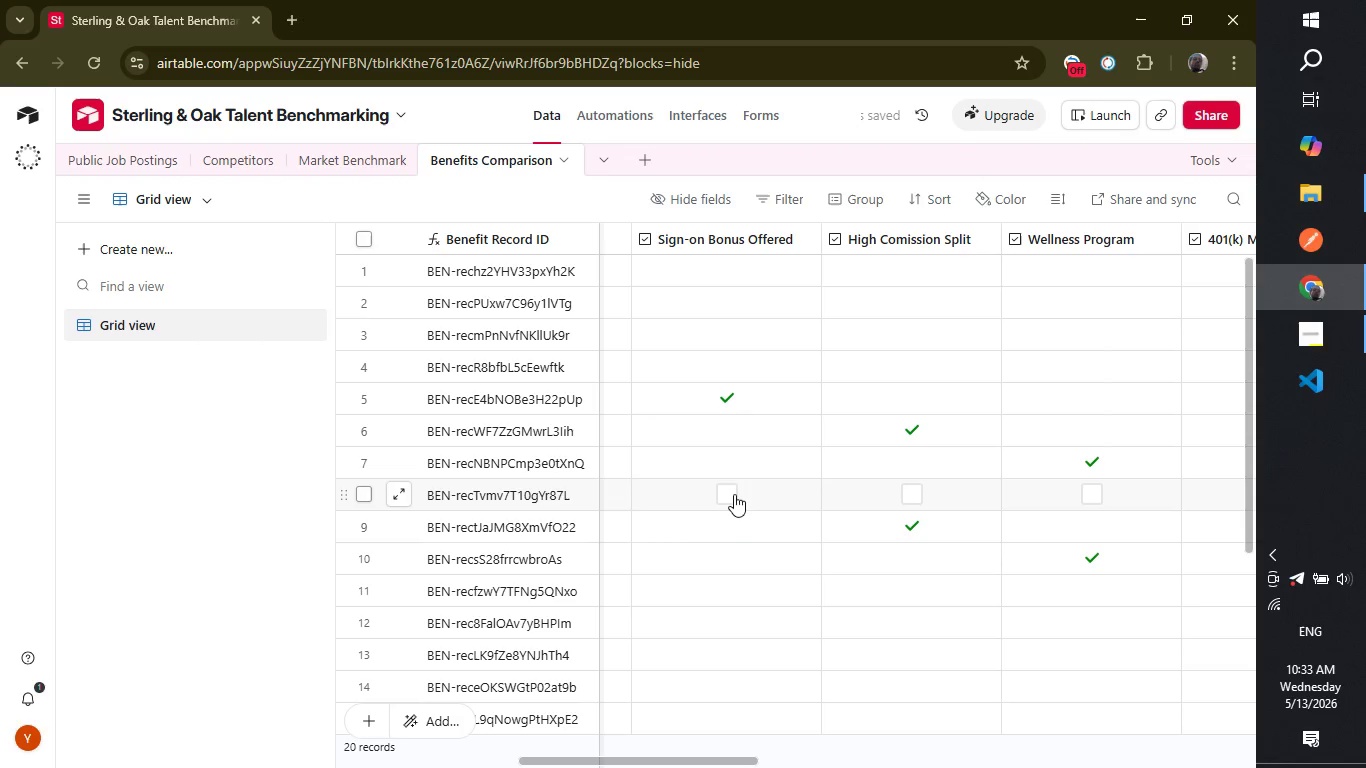 
left_click([729, 493])
 